 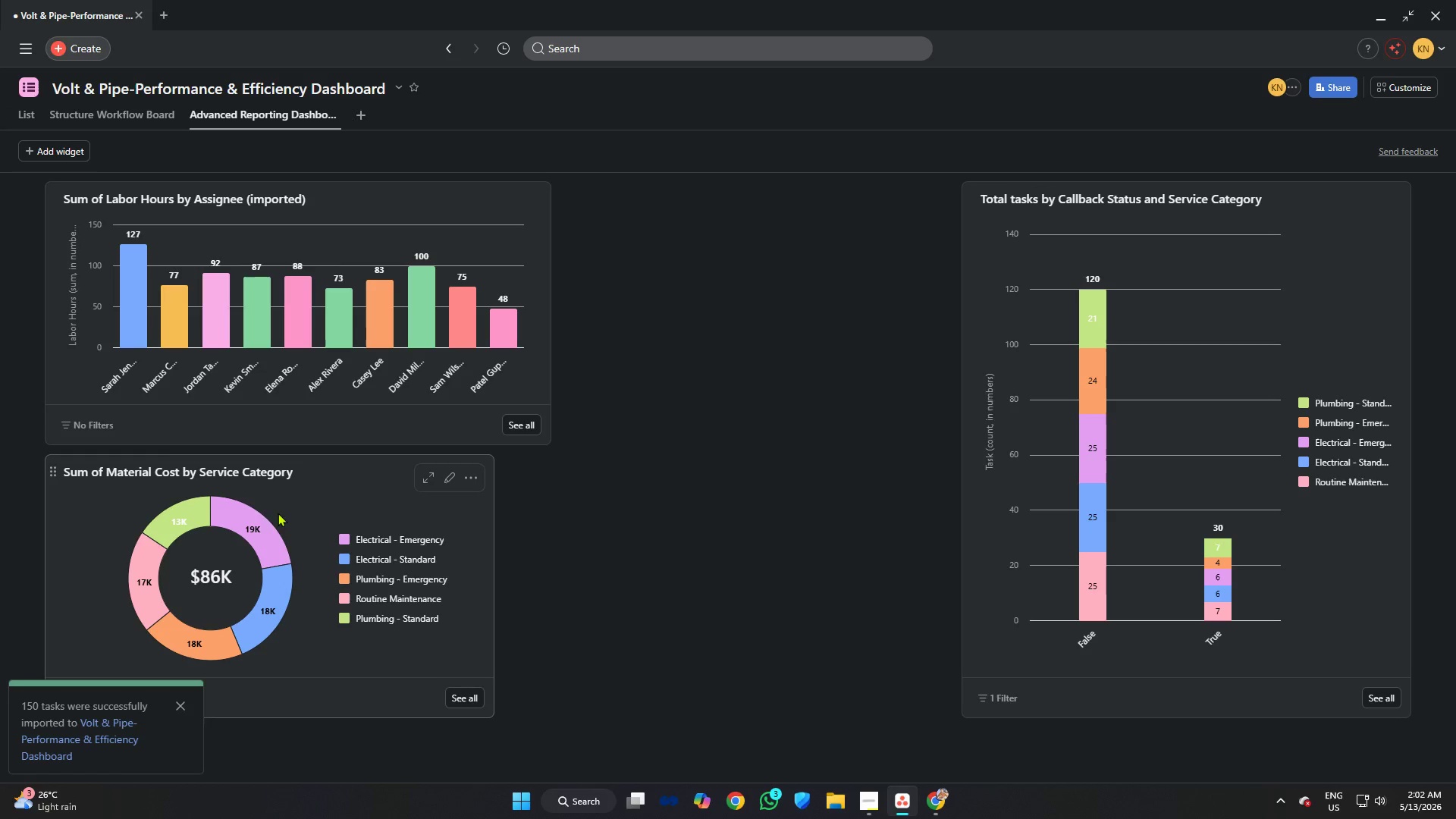 
left_click_drag(start_coordinate=[52, 476], to_coordinate=[544, 203])
 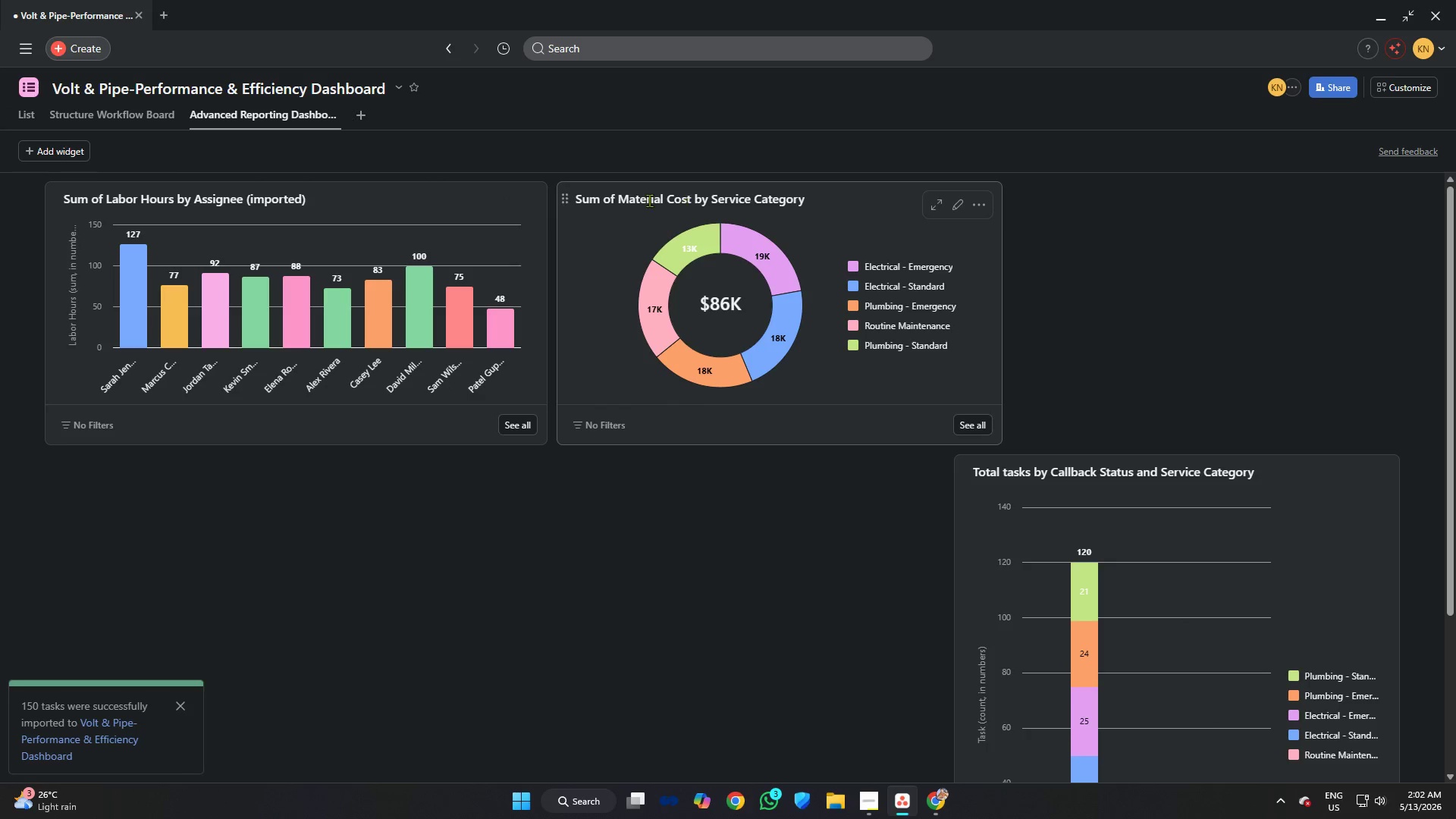 
left_click_drag(start_coordinate=[564, 202], to_coordinate=[111, 466])
 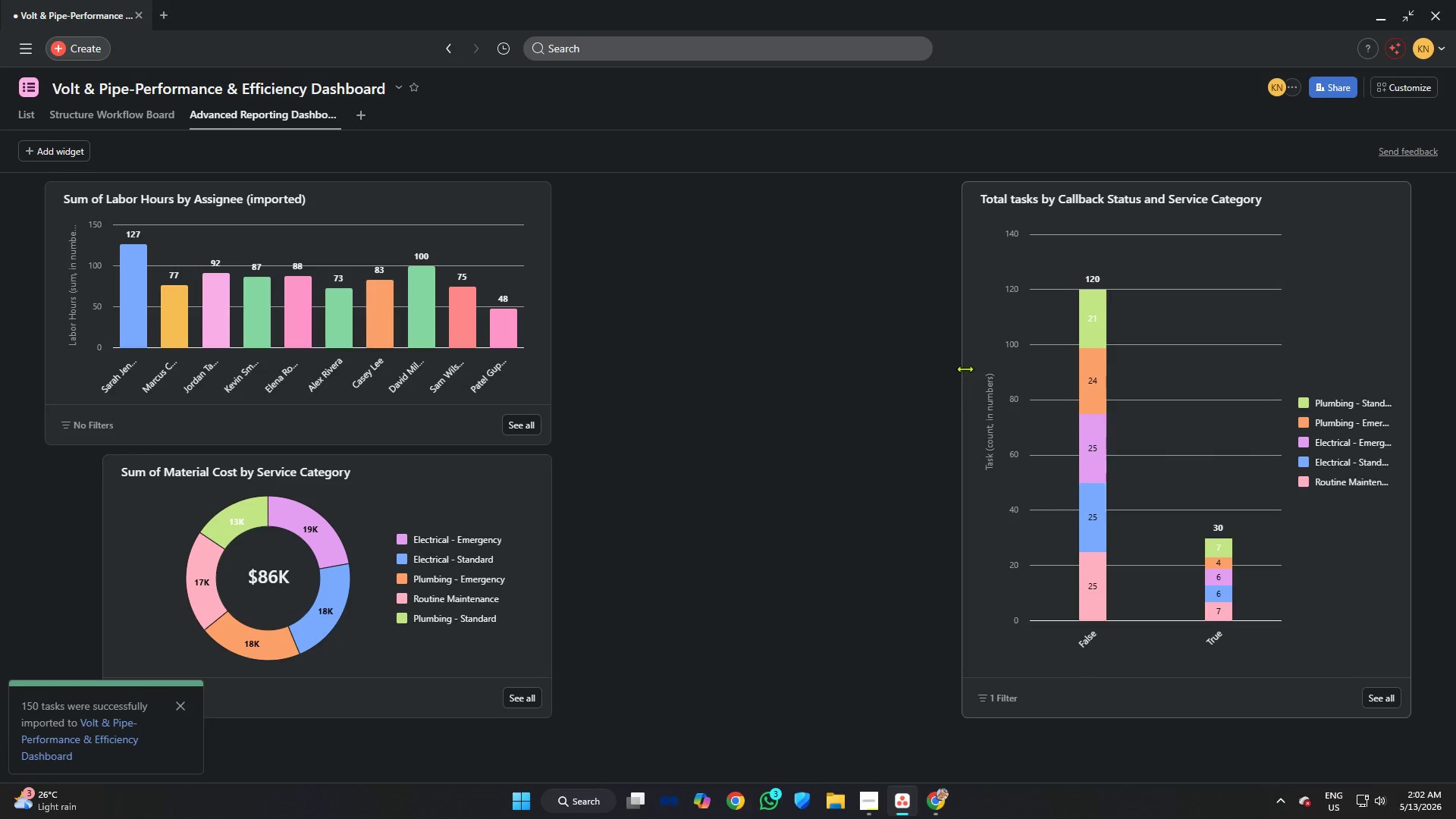 
left_click_drag(start_coordinate=[965, 369], to_coordinate=[1136, 366])
 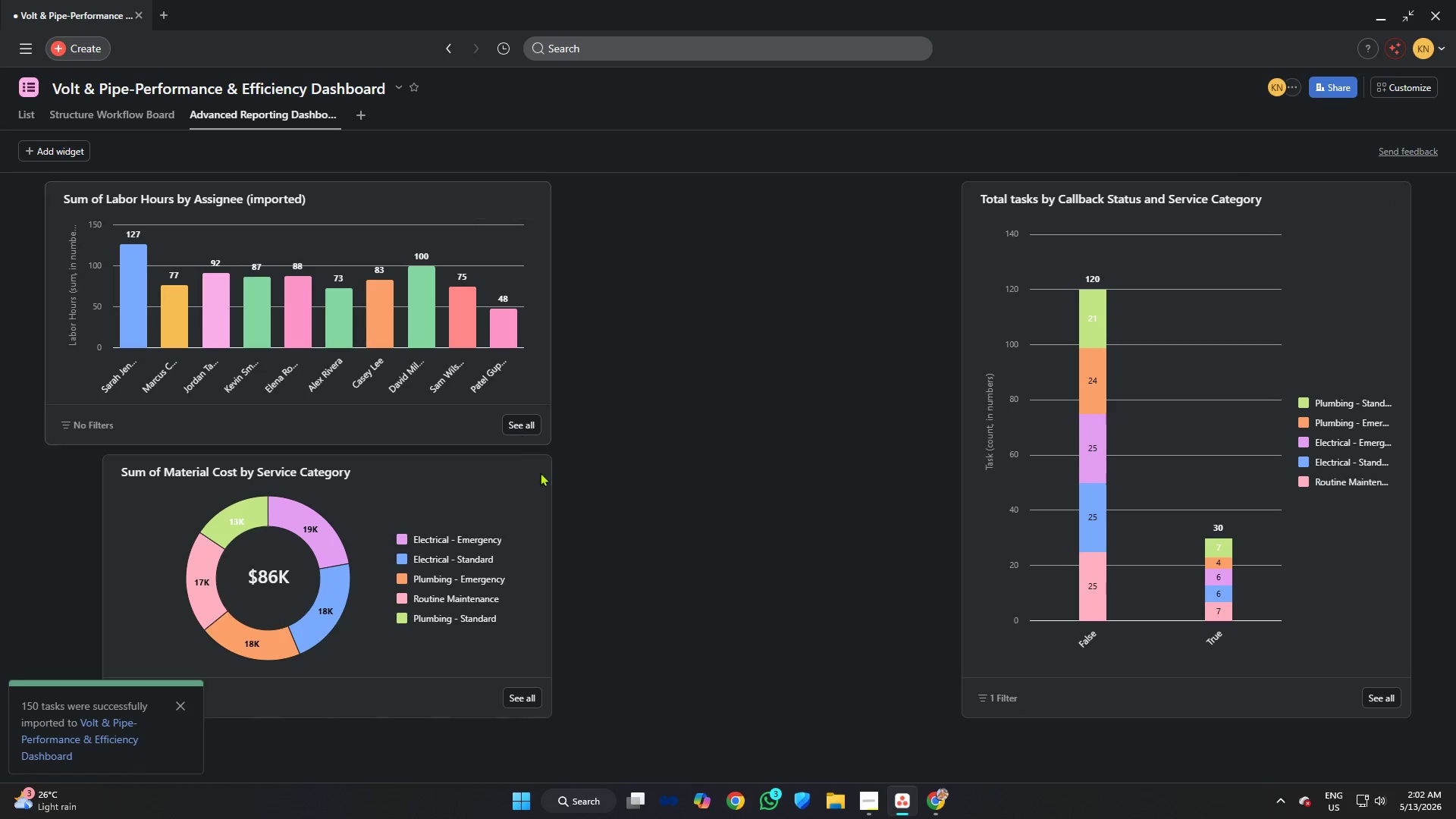 
left_click_drag(start_coordinate=[546, 485], to_coordinate=[489, 480])
 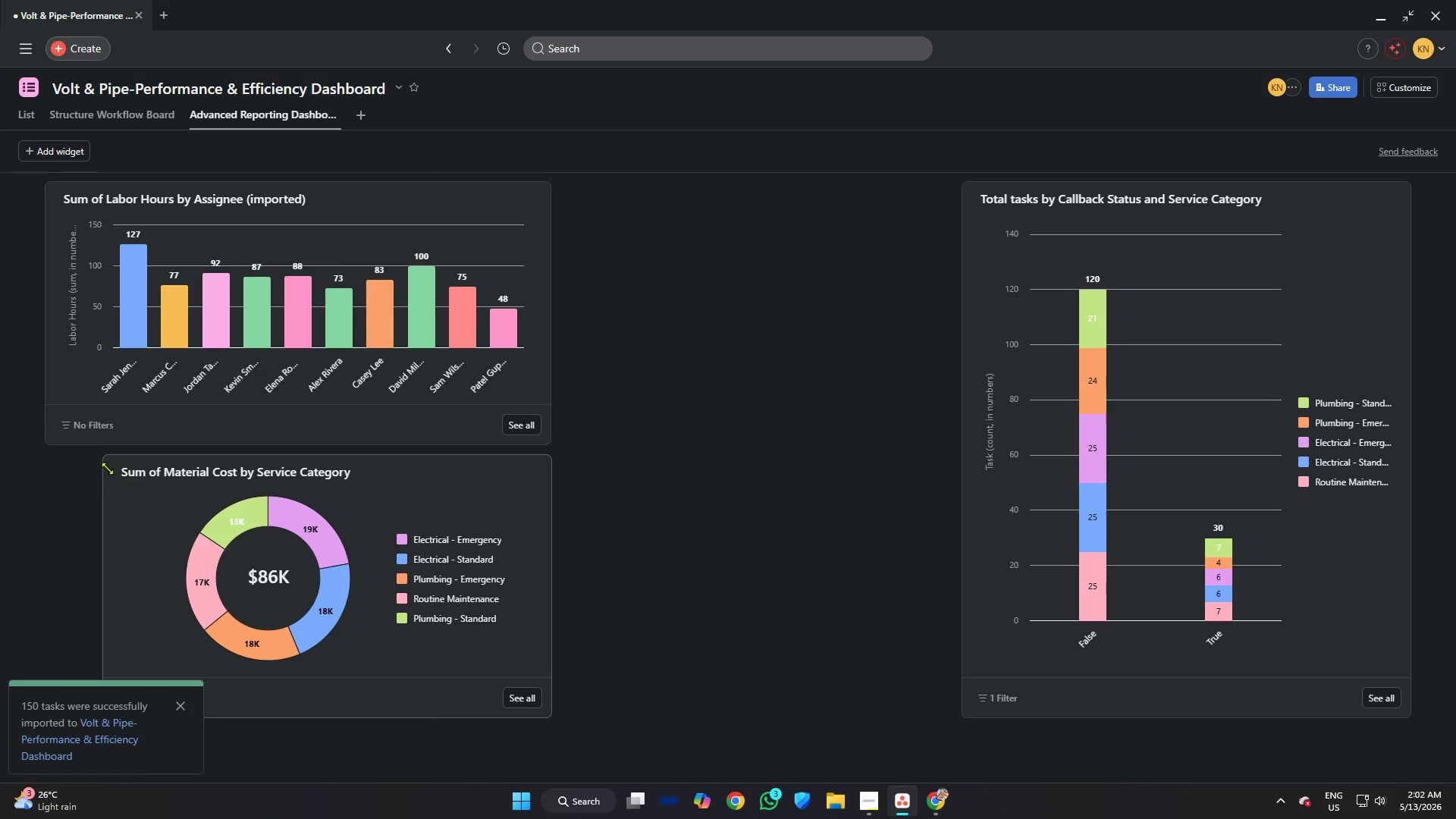 
left_click_drag(start_coordinate=[107, 468], to_coordinate=[42, 461])
 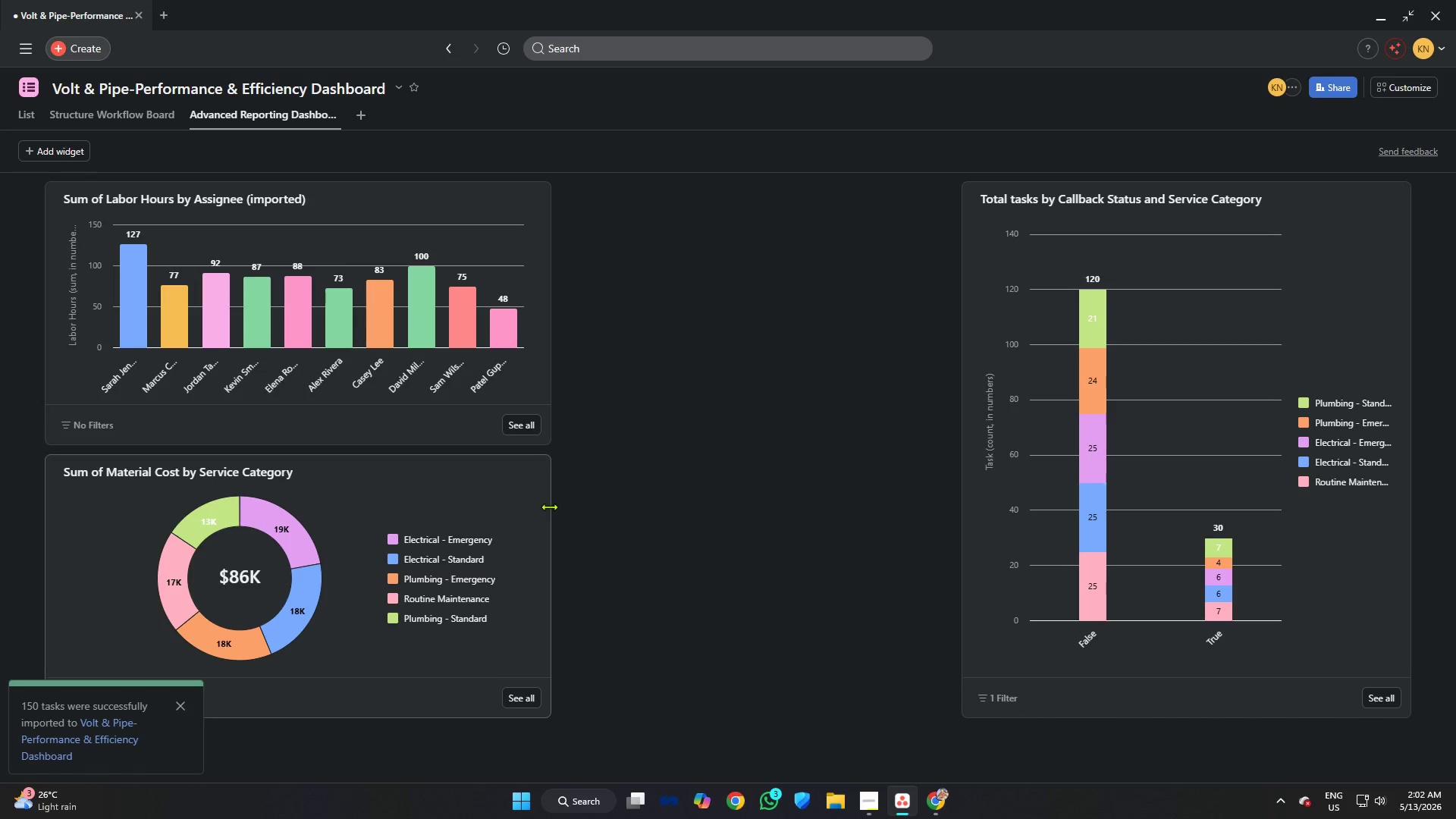 
left_click_drag(start_coordinate=[549, 507], to_coordinate=[486, 504])
 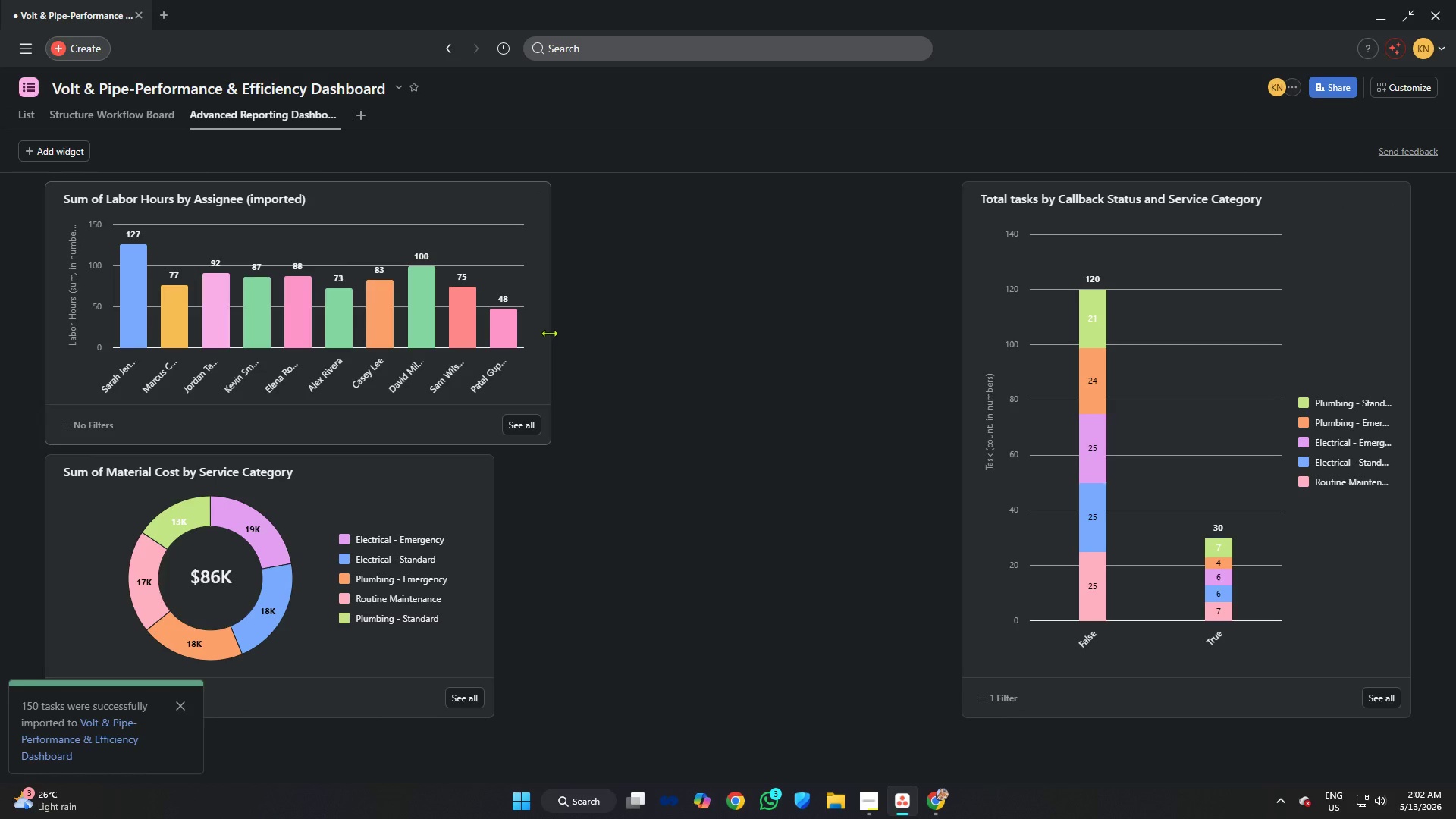 
left_click_drag(start_coordinate=[550, 332], to_coordinate=[479, 320])
 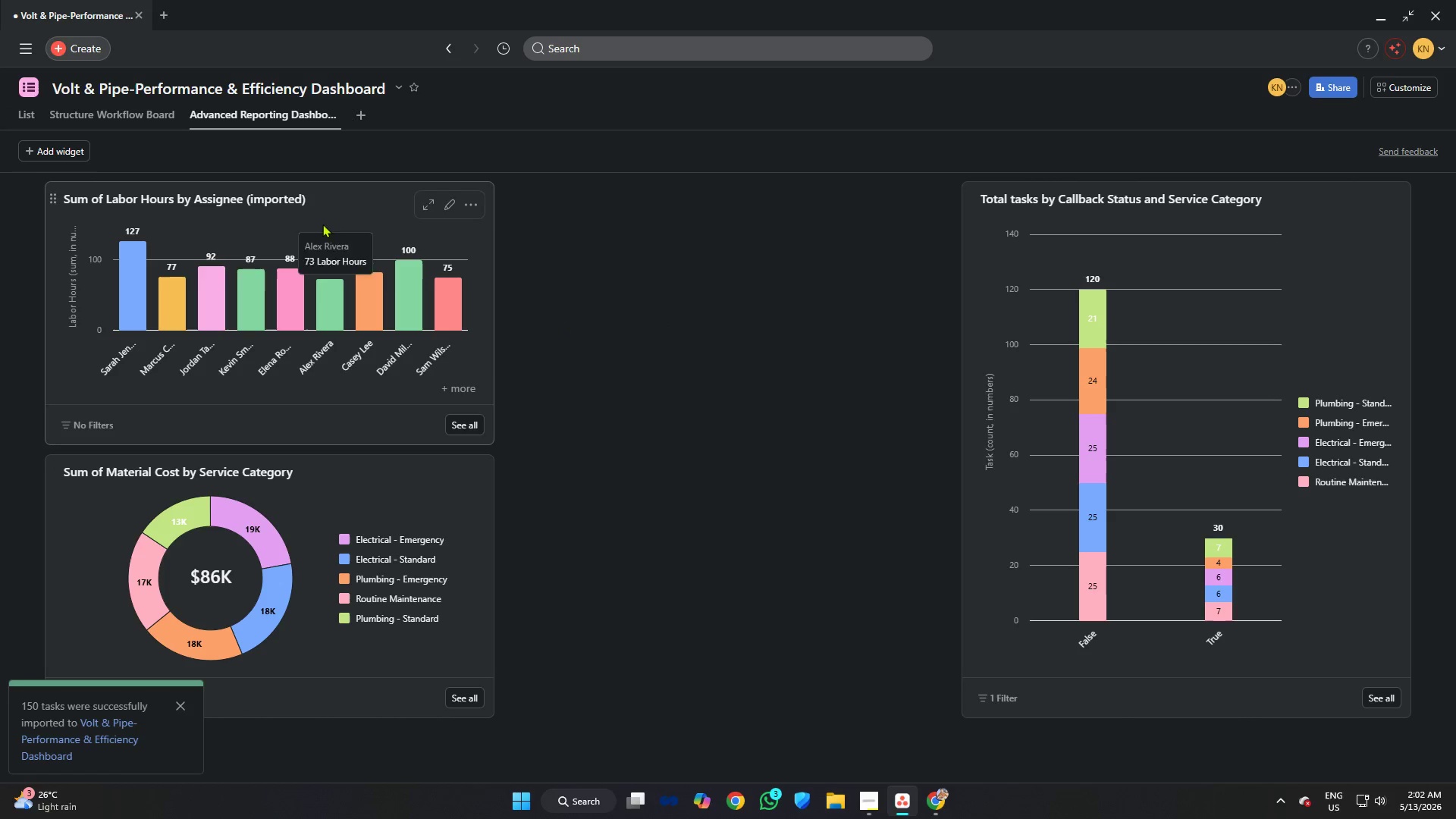 
left_click([29, 151])
 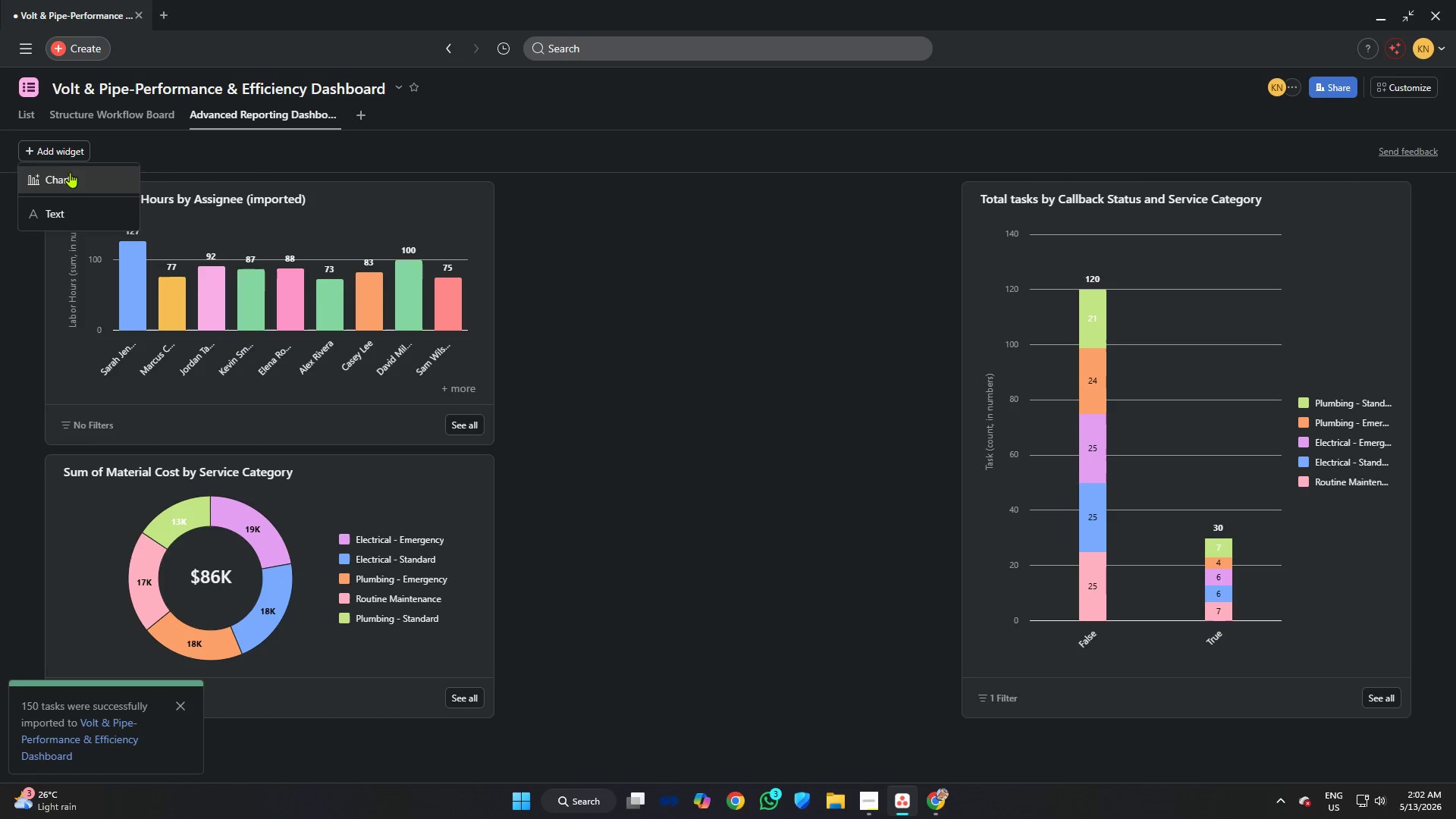 
left_click([73, 175])
 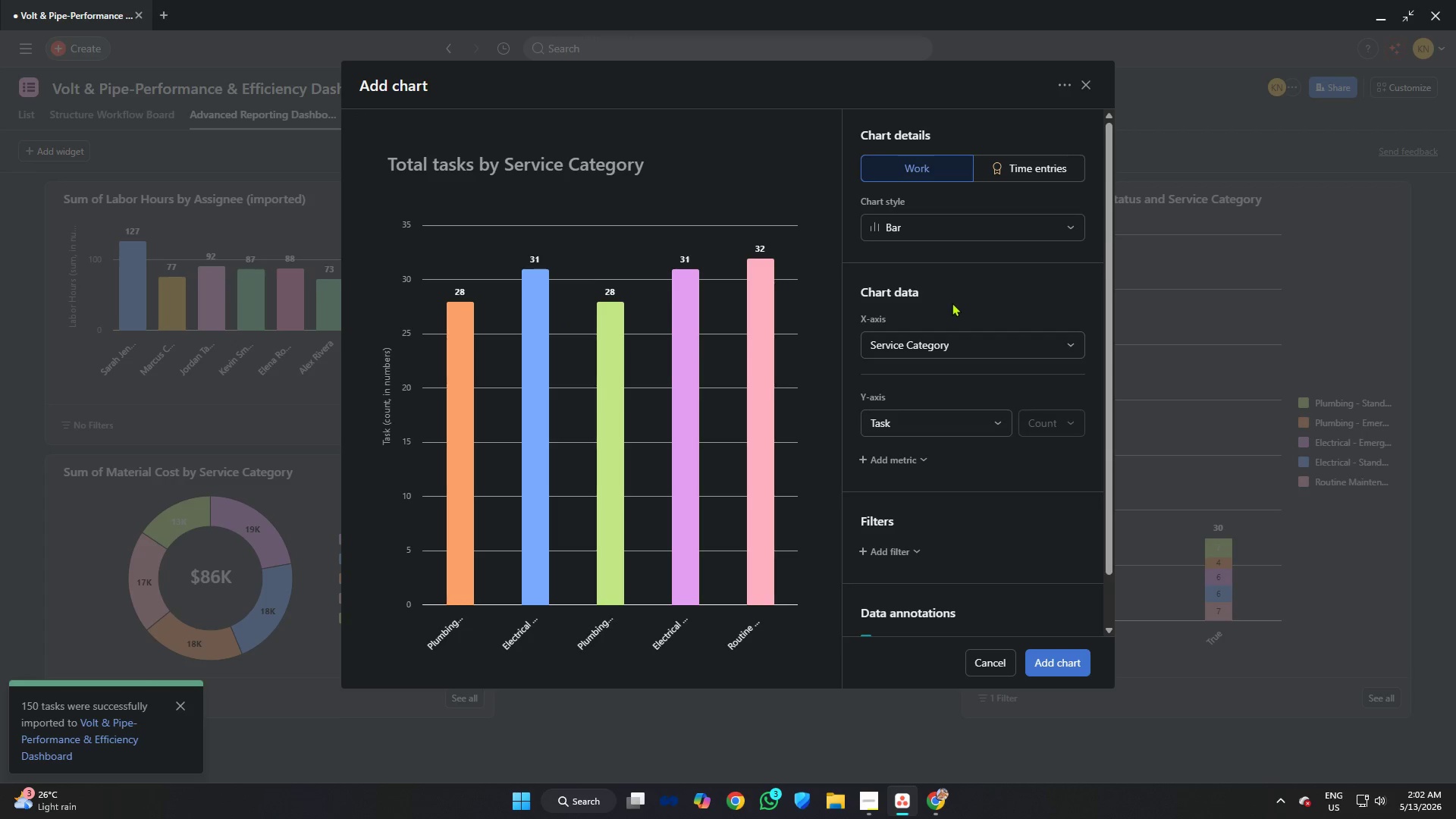 
left_click([937, 229])
 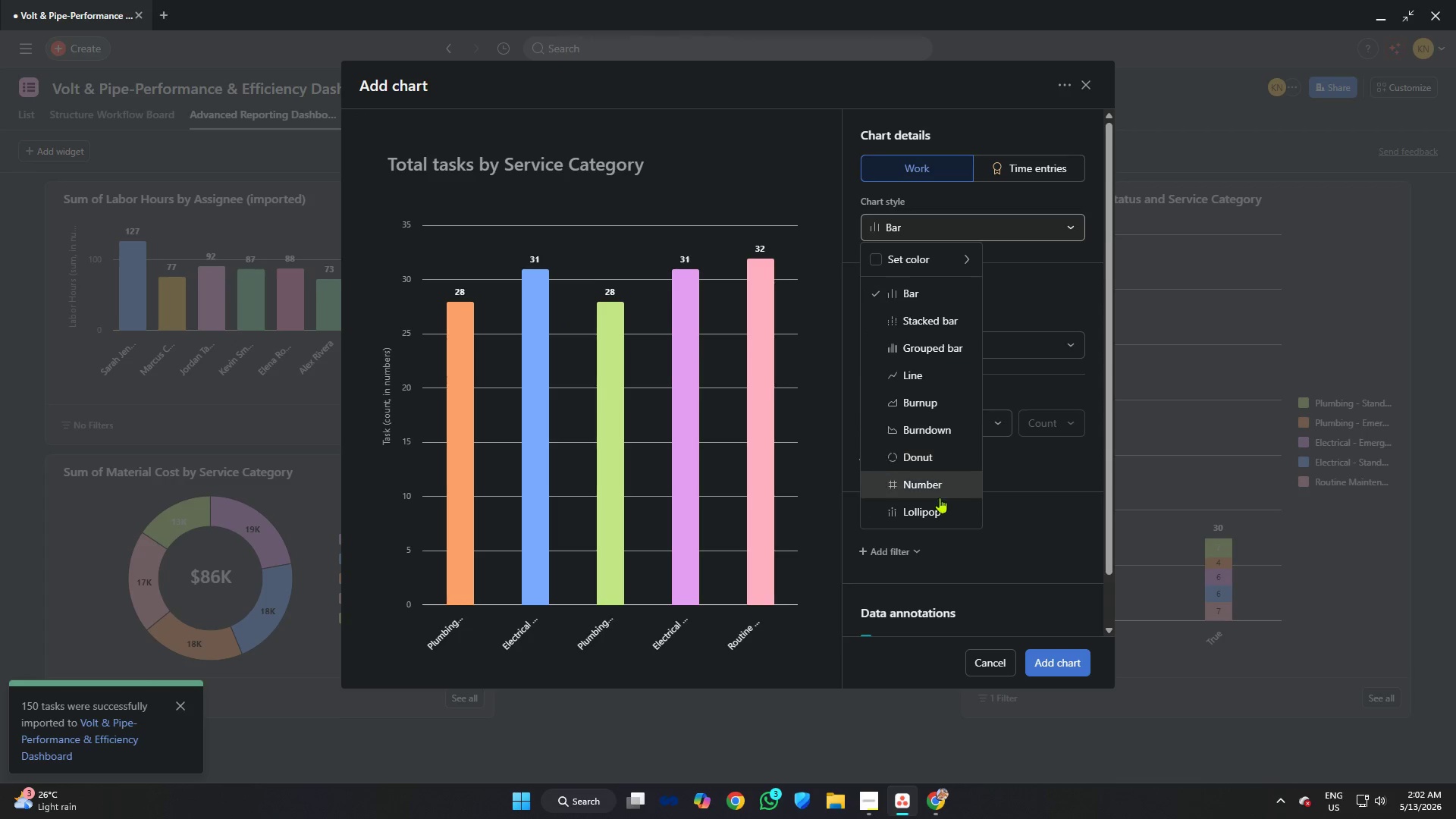 
left_click([937, 504])
 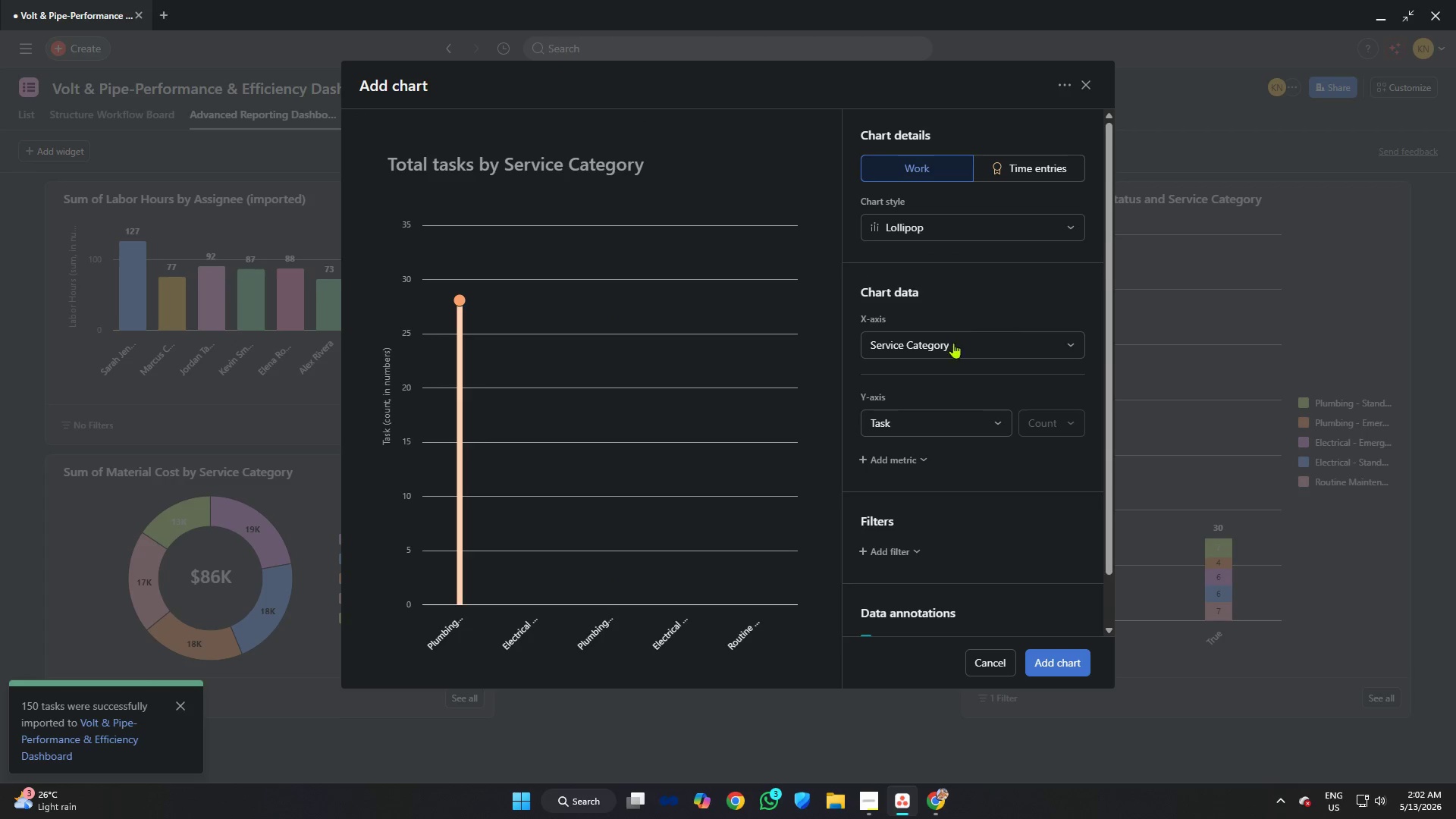 
left_click([953, 347])
 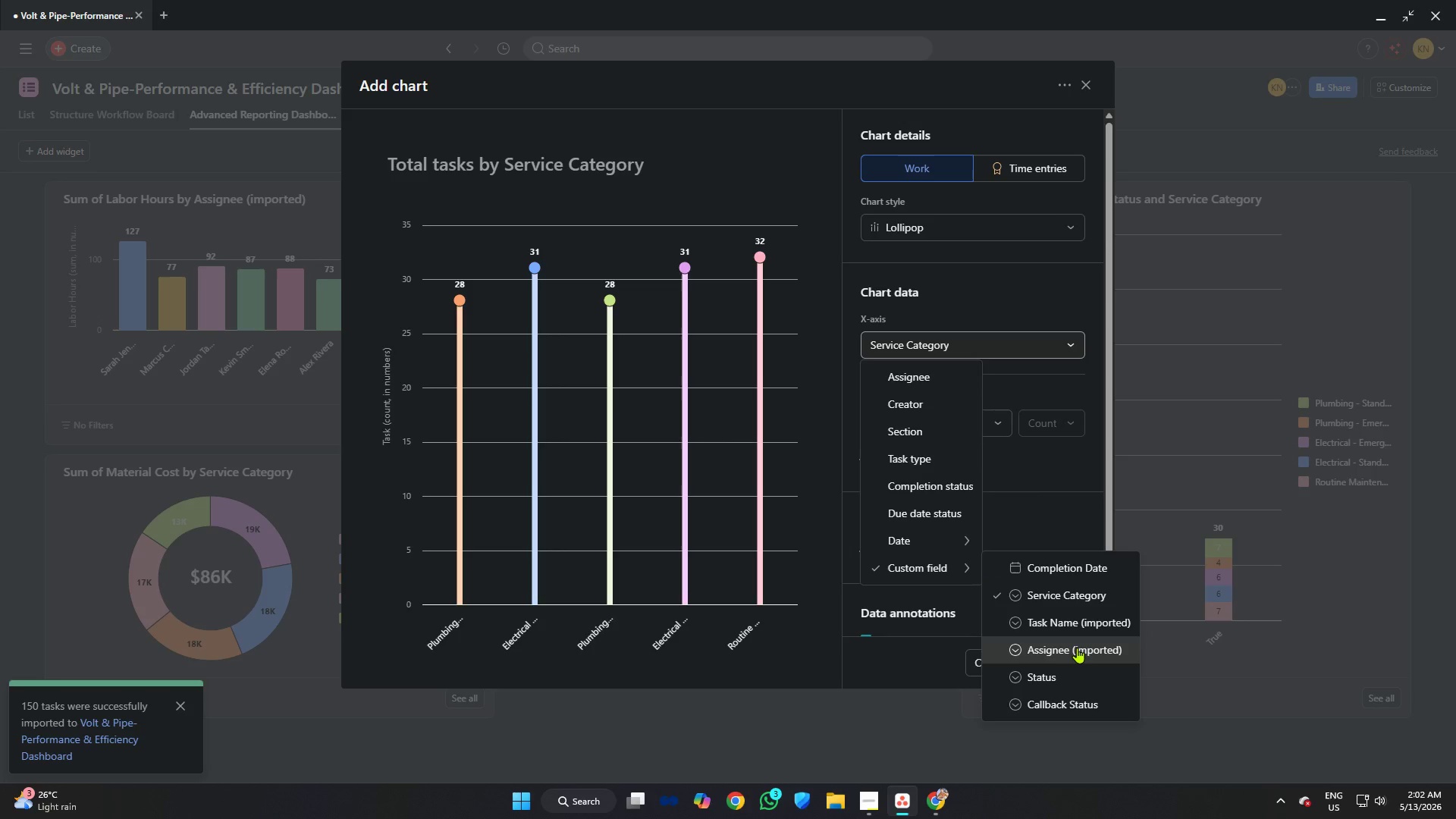 
left_click([1085, 626])
 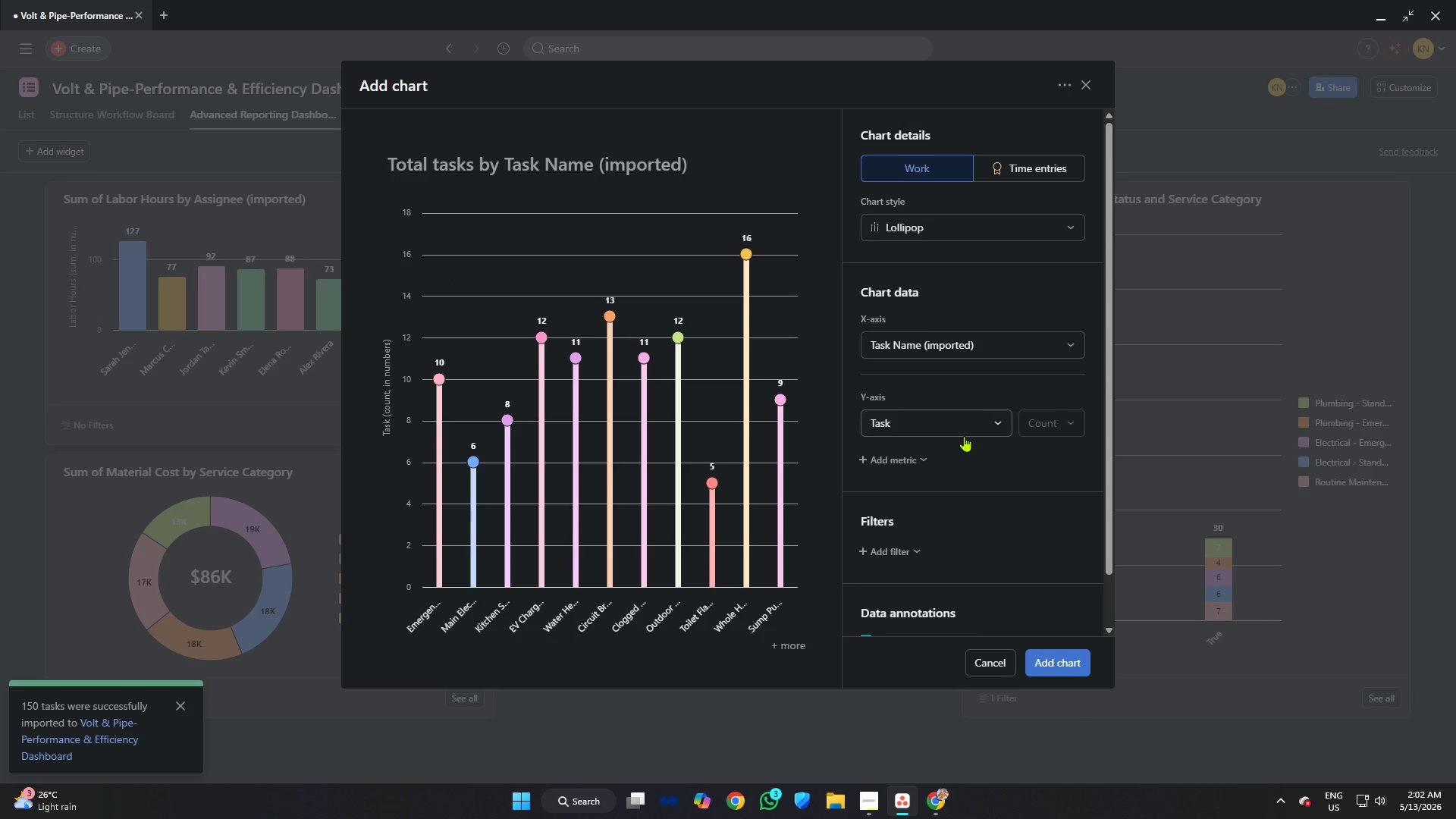 
wait(10.94)
 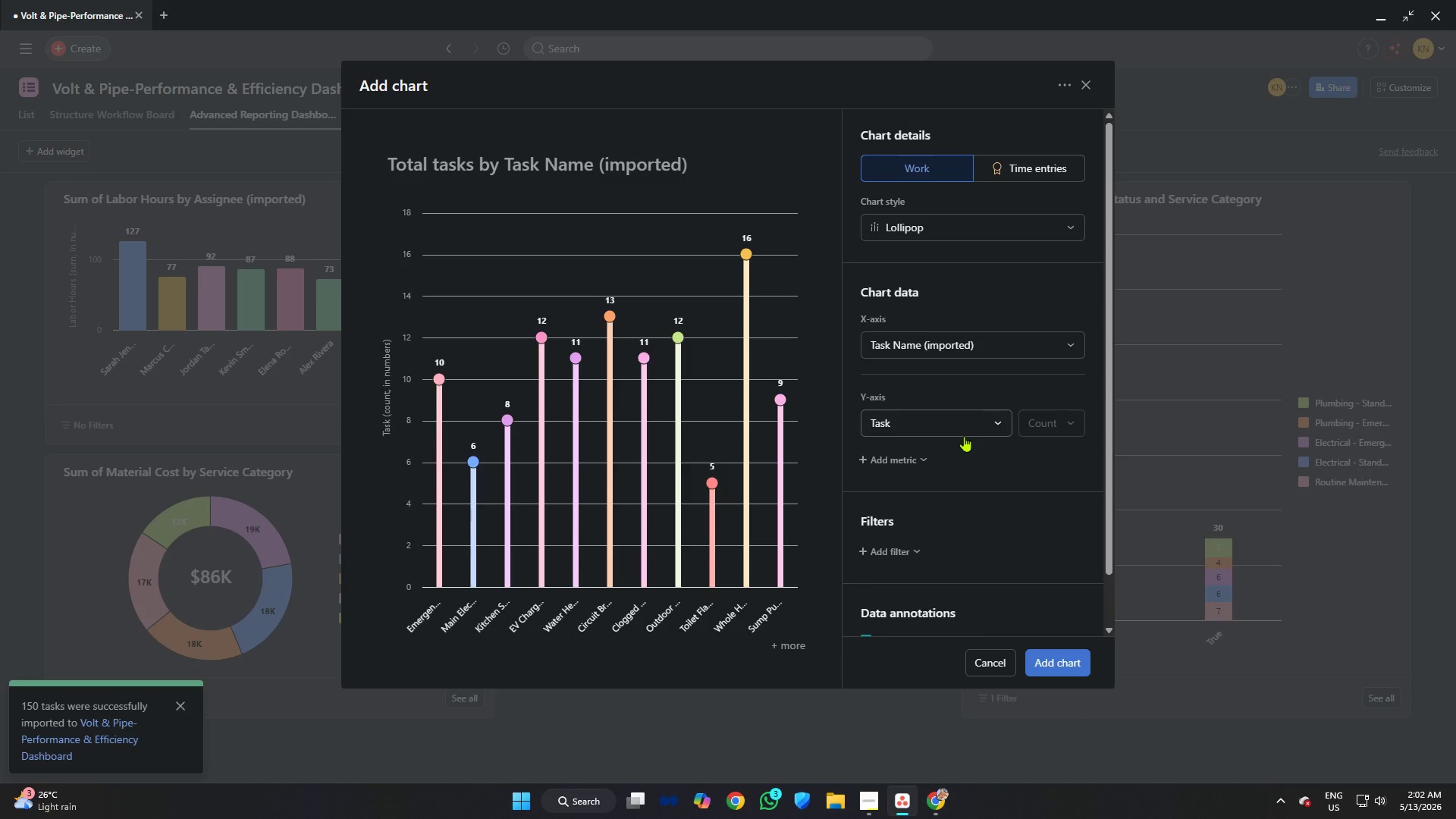 
left_click([924, 419])
 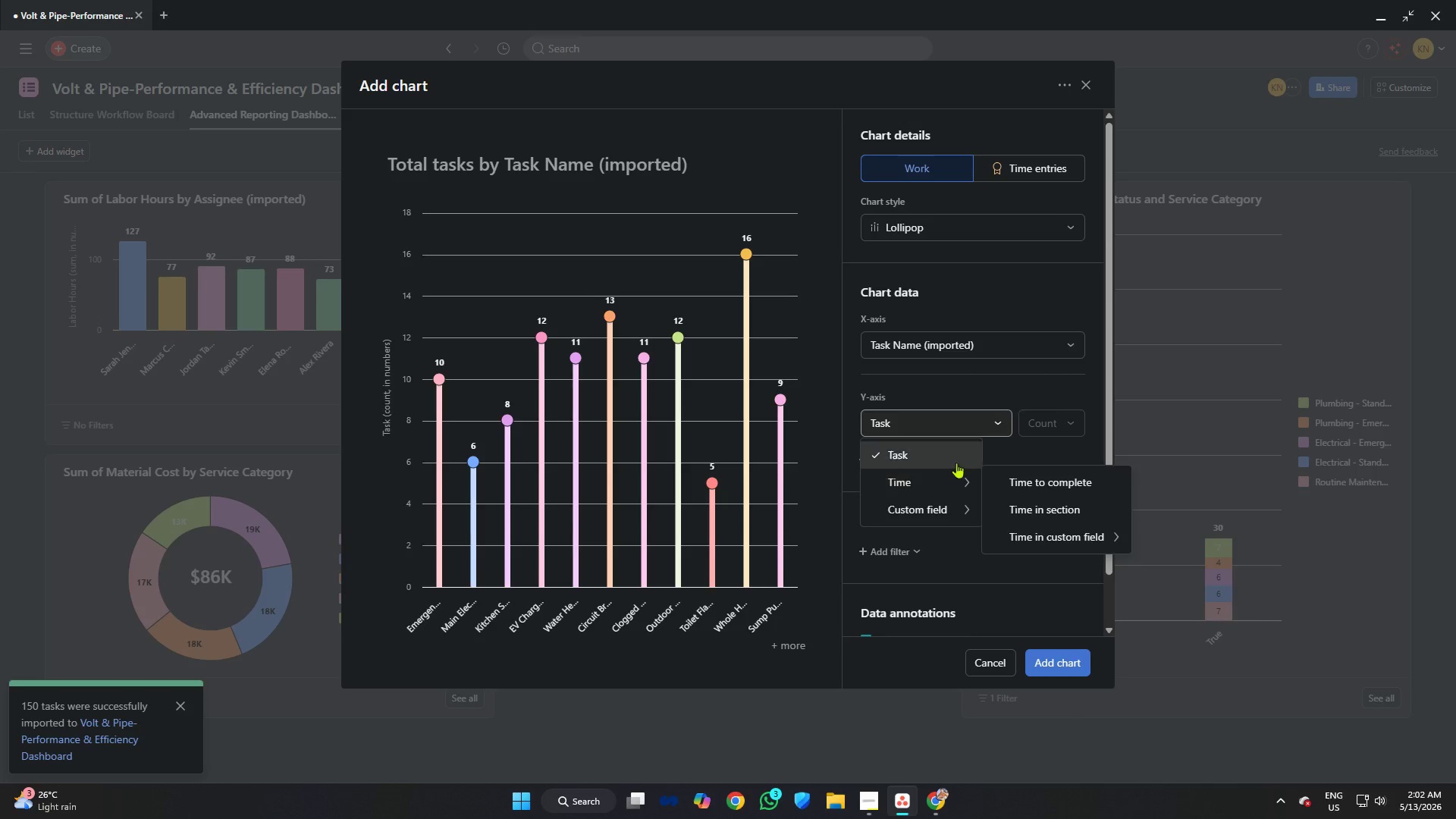 
left_click([977, 381])
 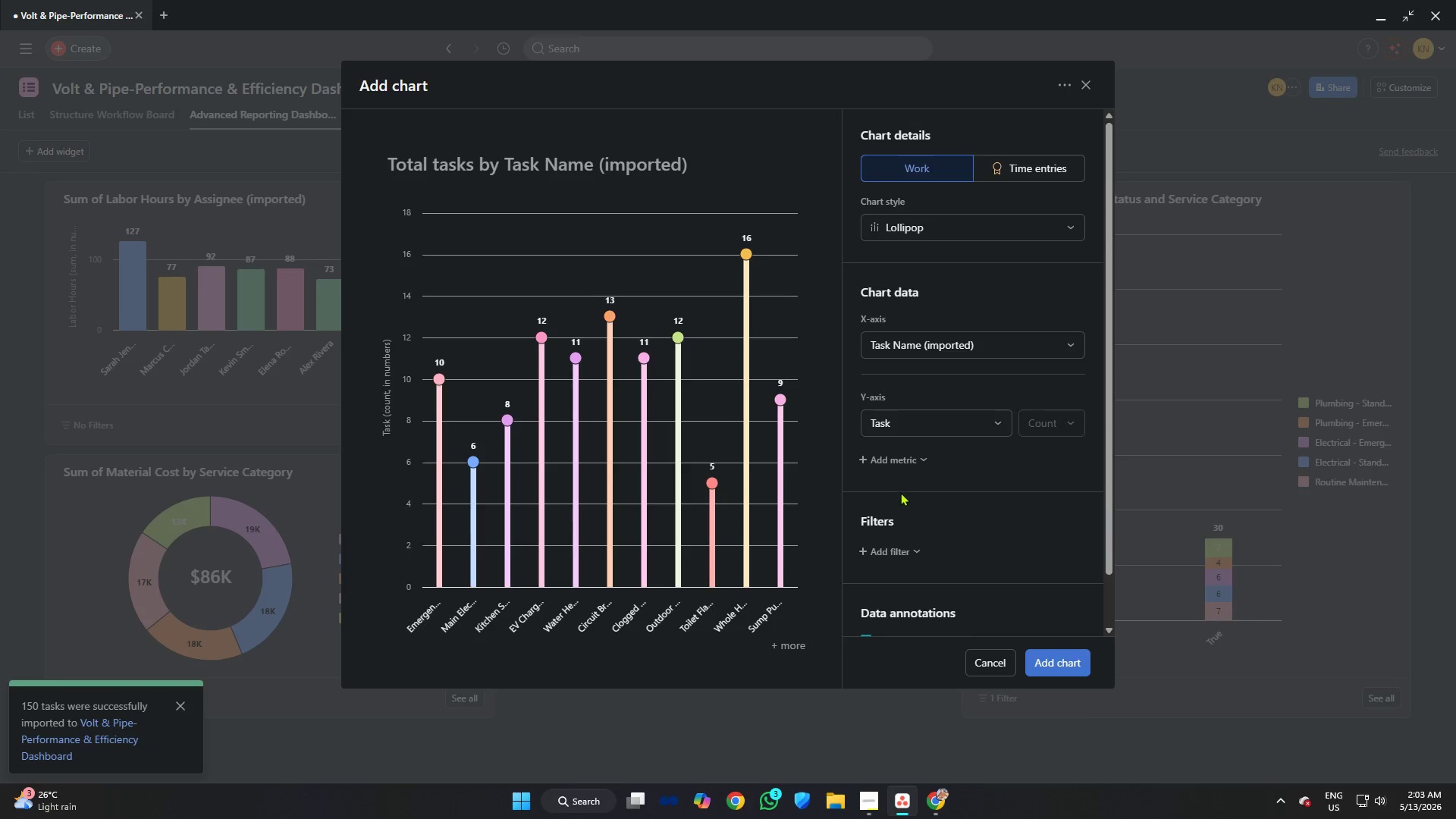 
left_click([900, 456])
 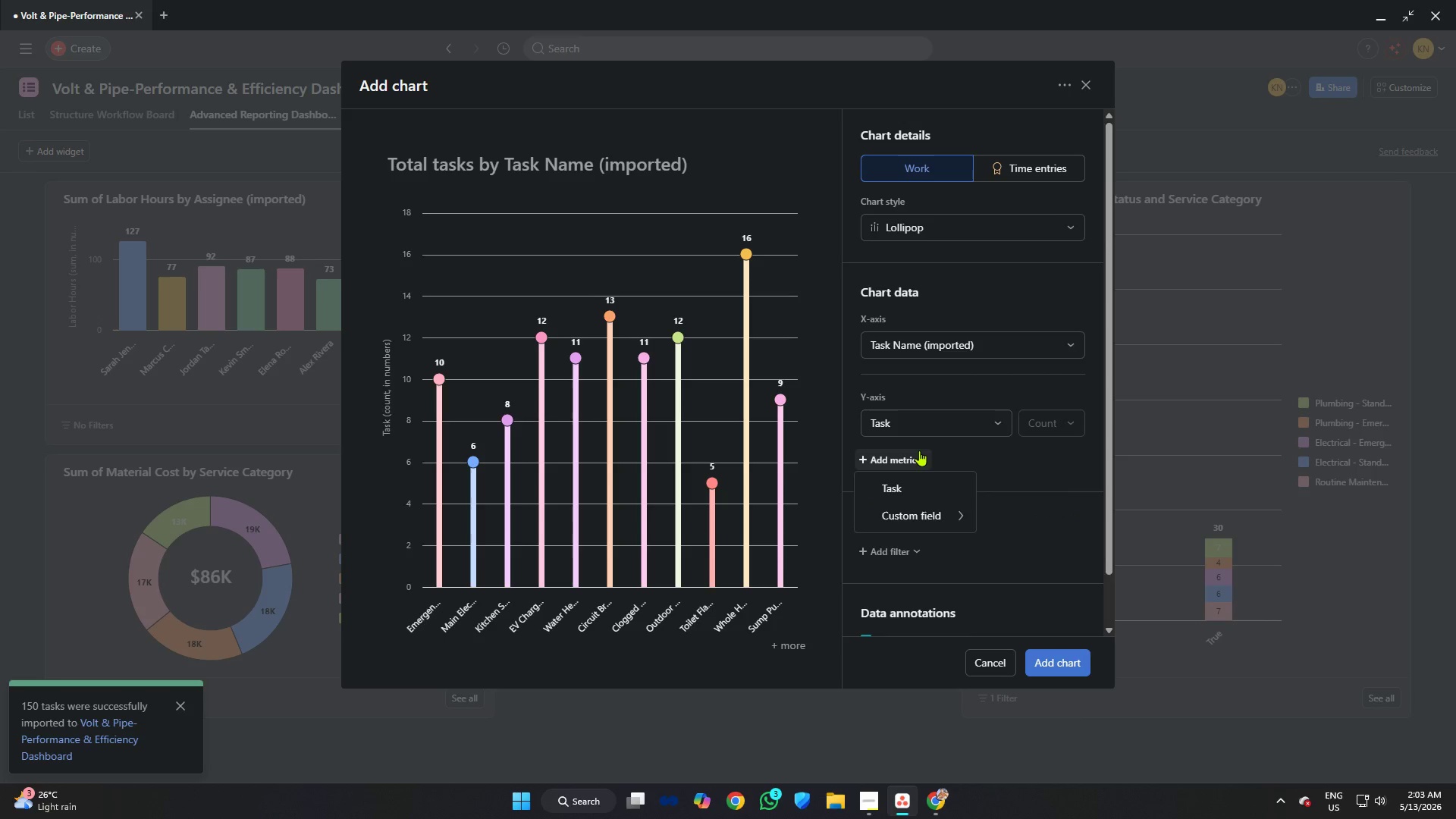 
left_click([902, 479])
 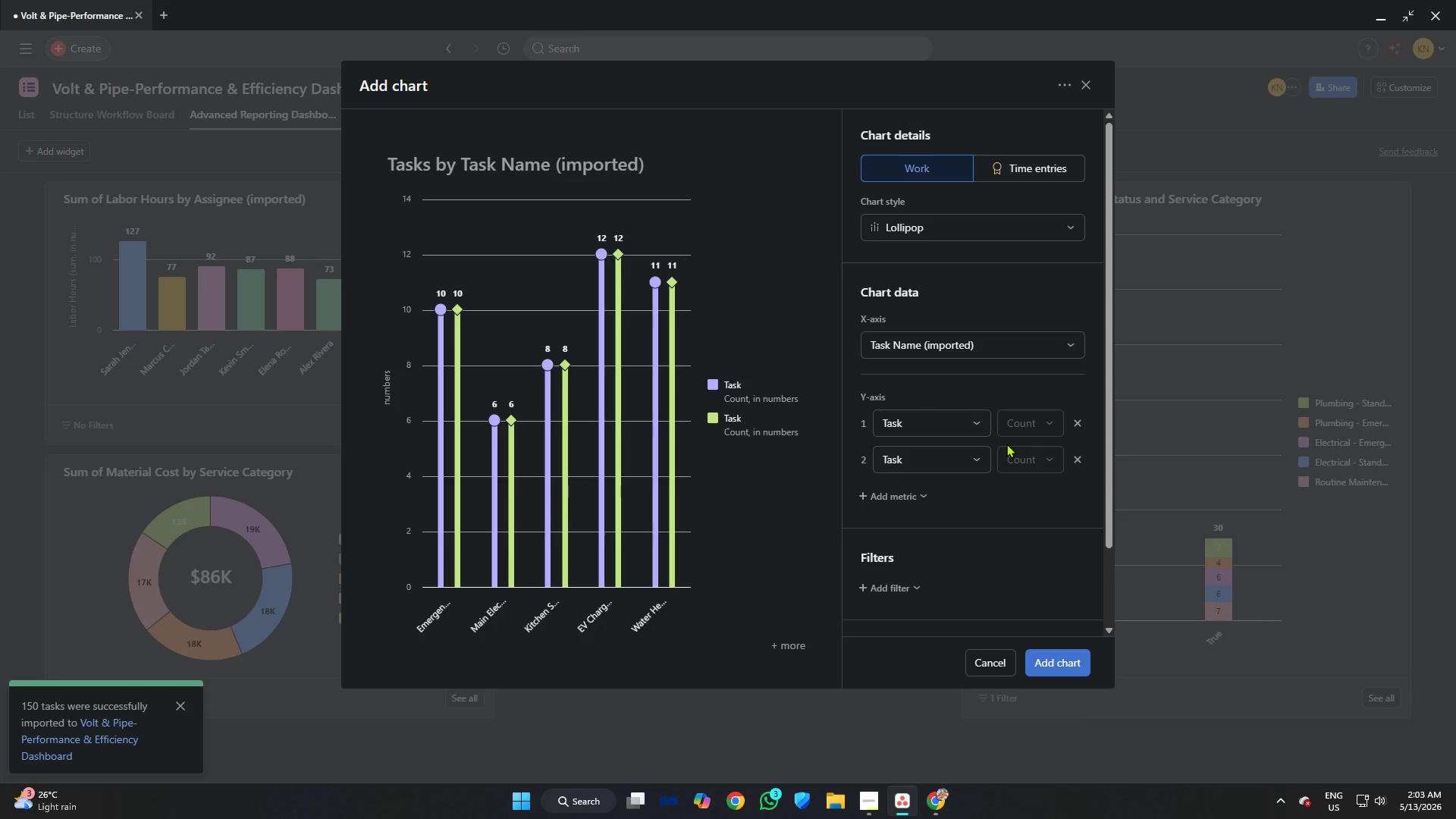 
wait(6.44)
 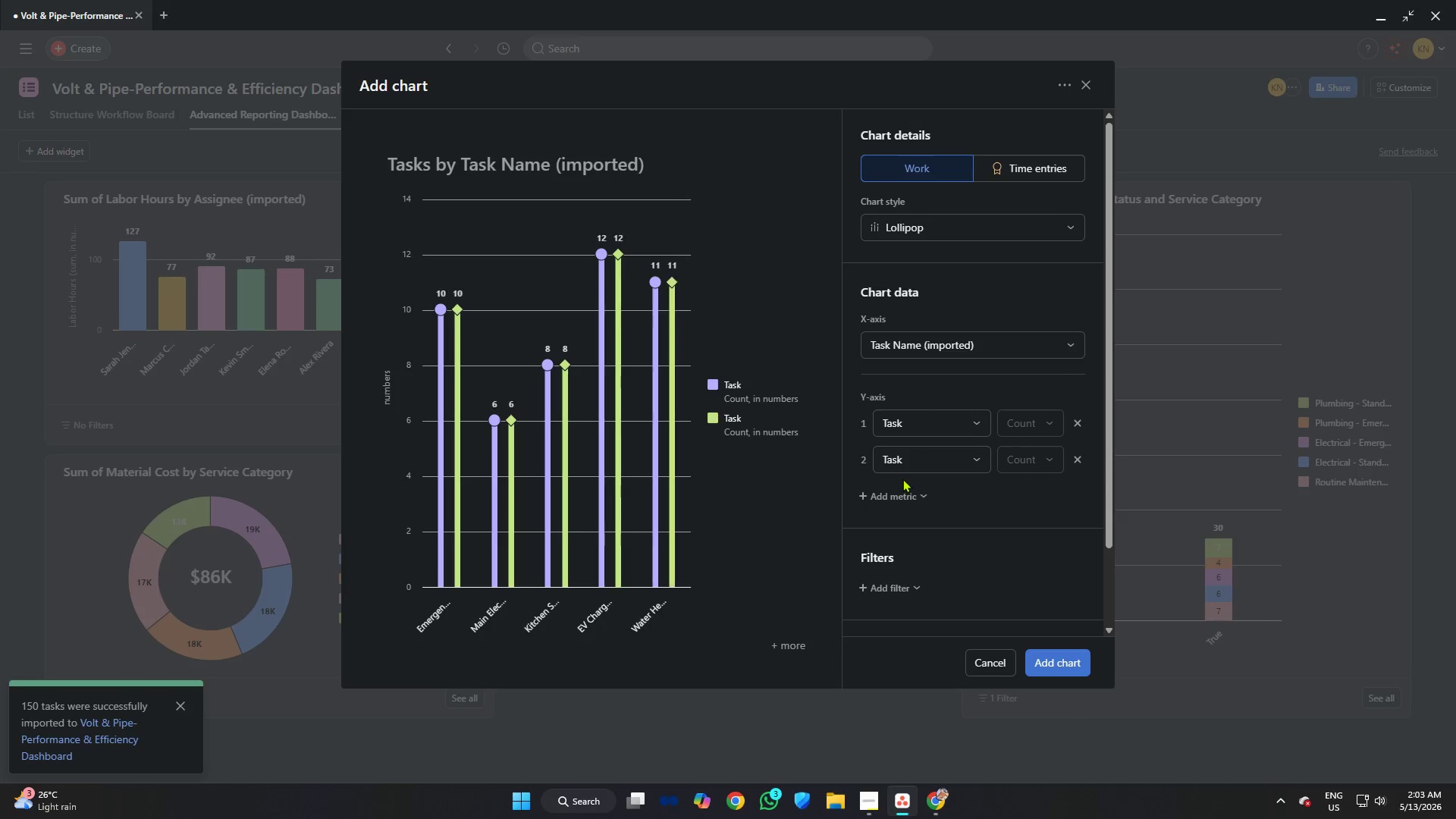 
left_click([1083, 463])
 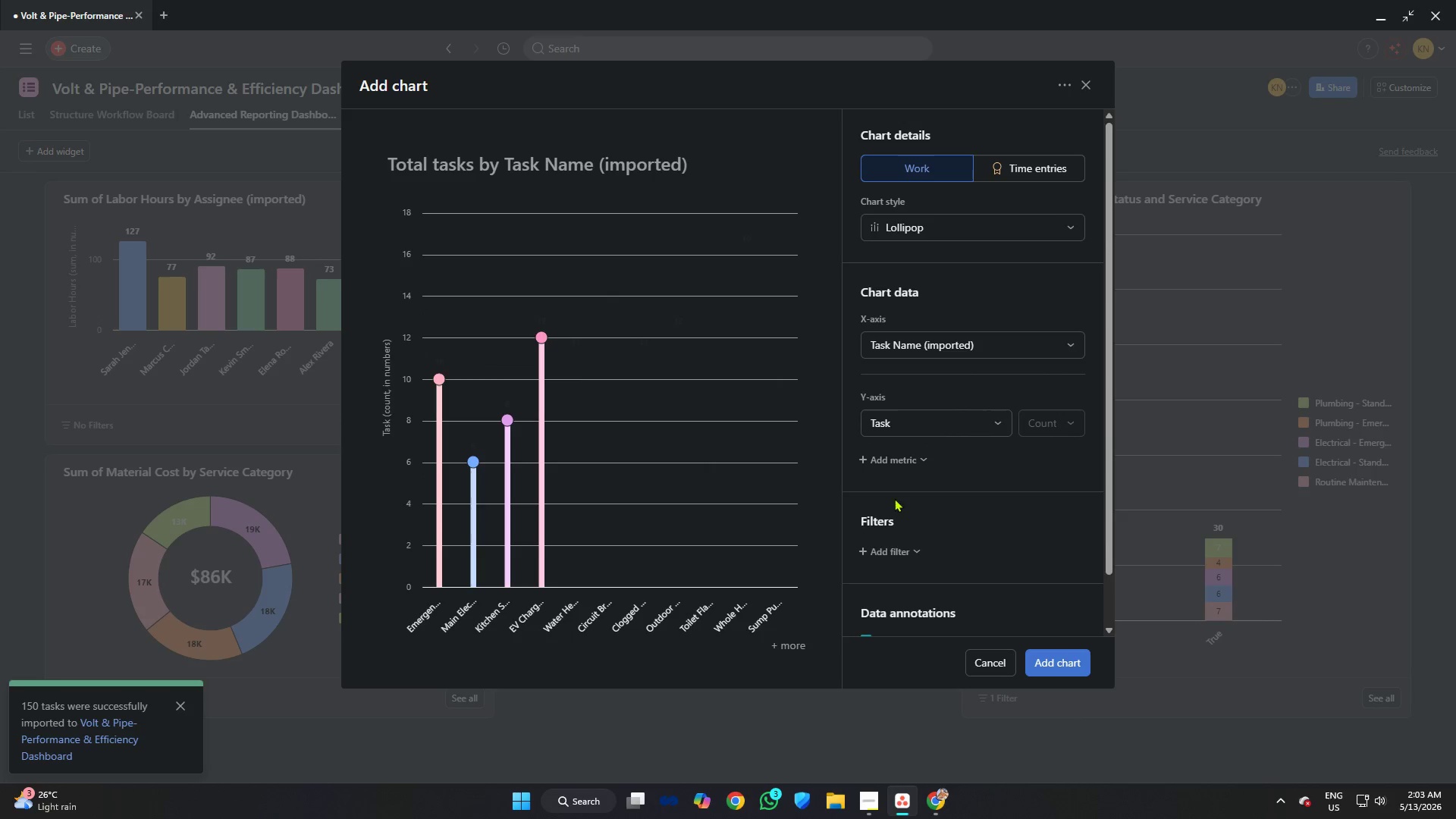 
left_click([868, 541])
 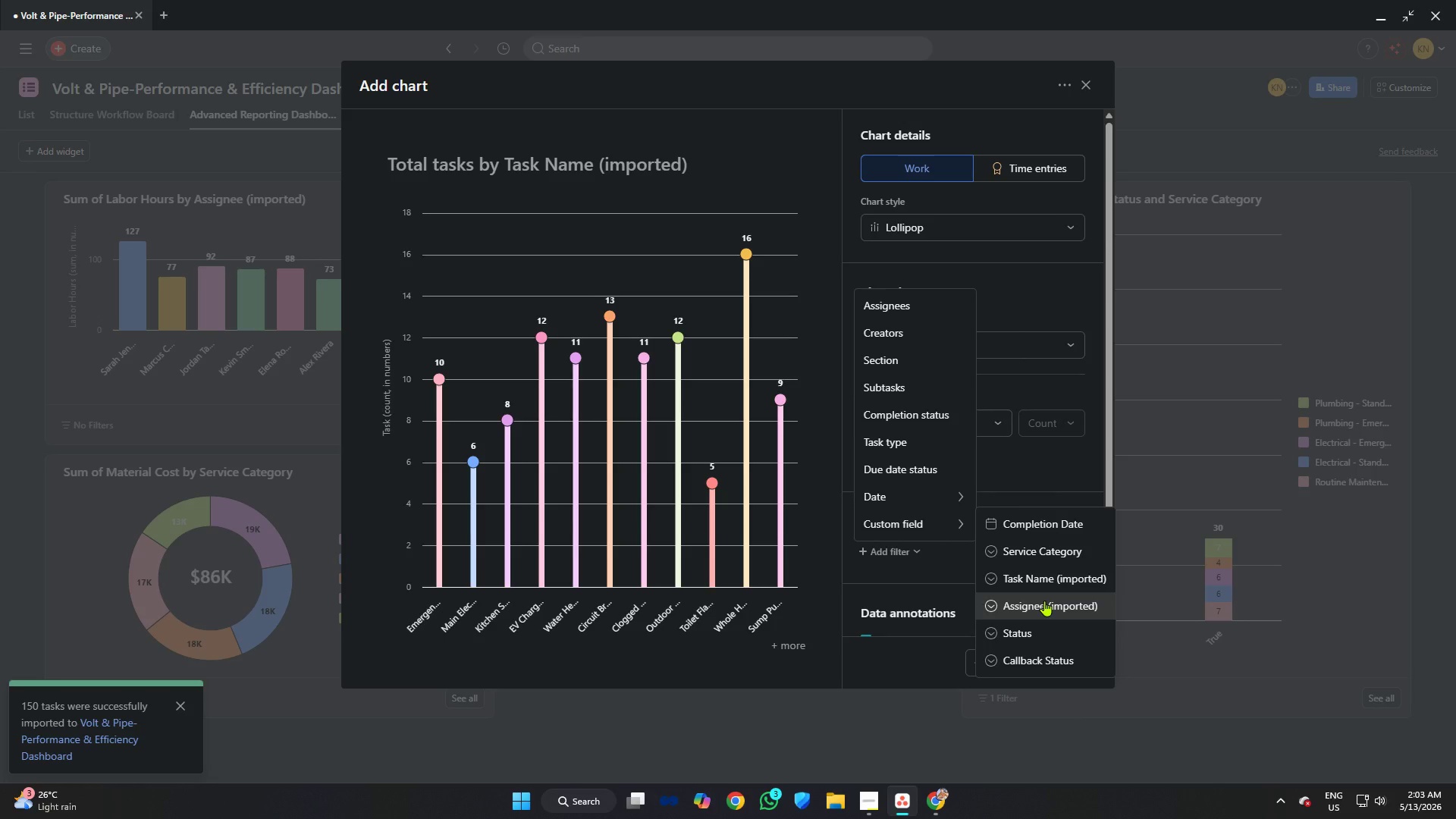 
left_click([977, 262])
 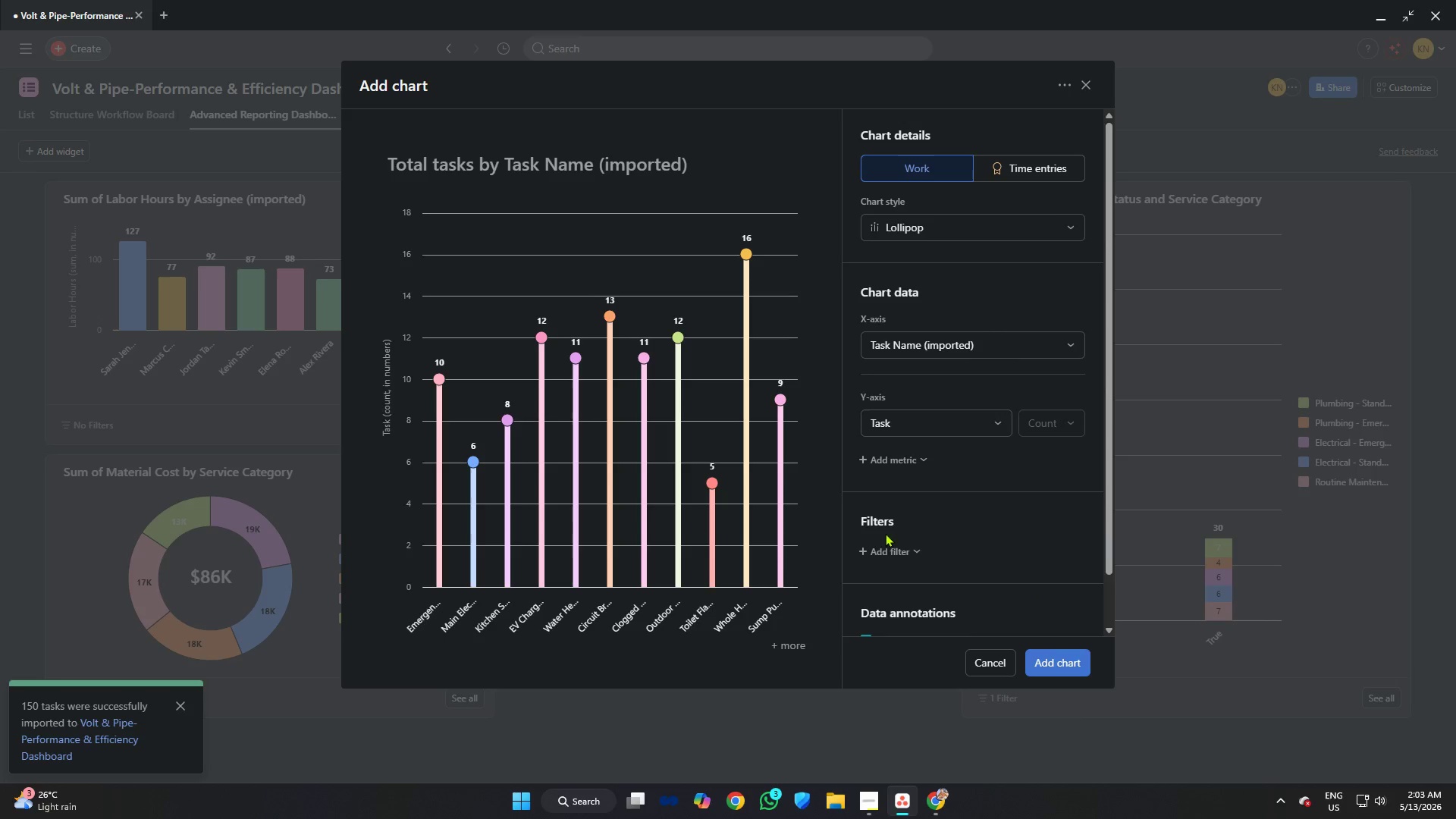 
left_click([887, 547])
 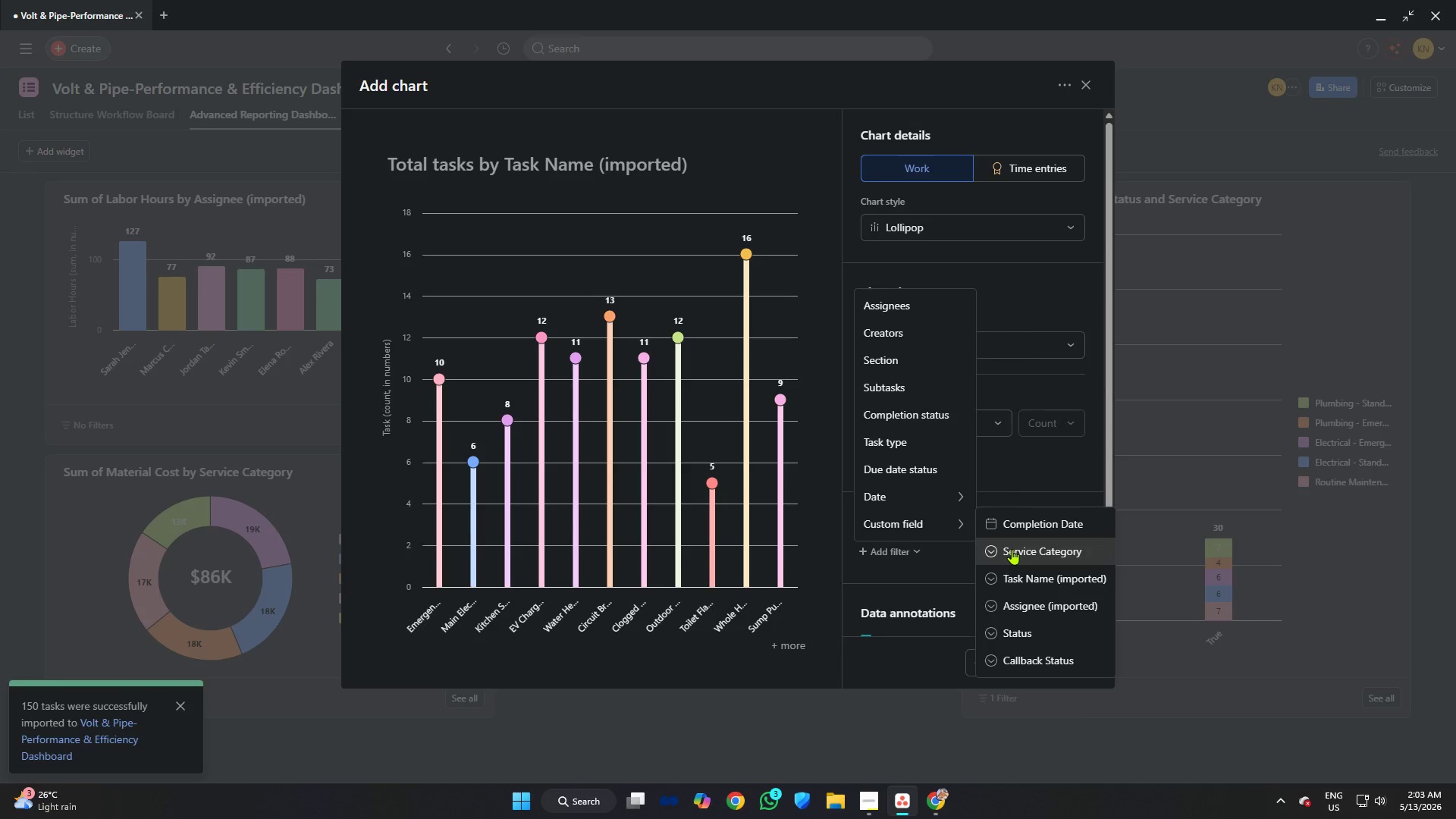 
left_click([1012, 549])
 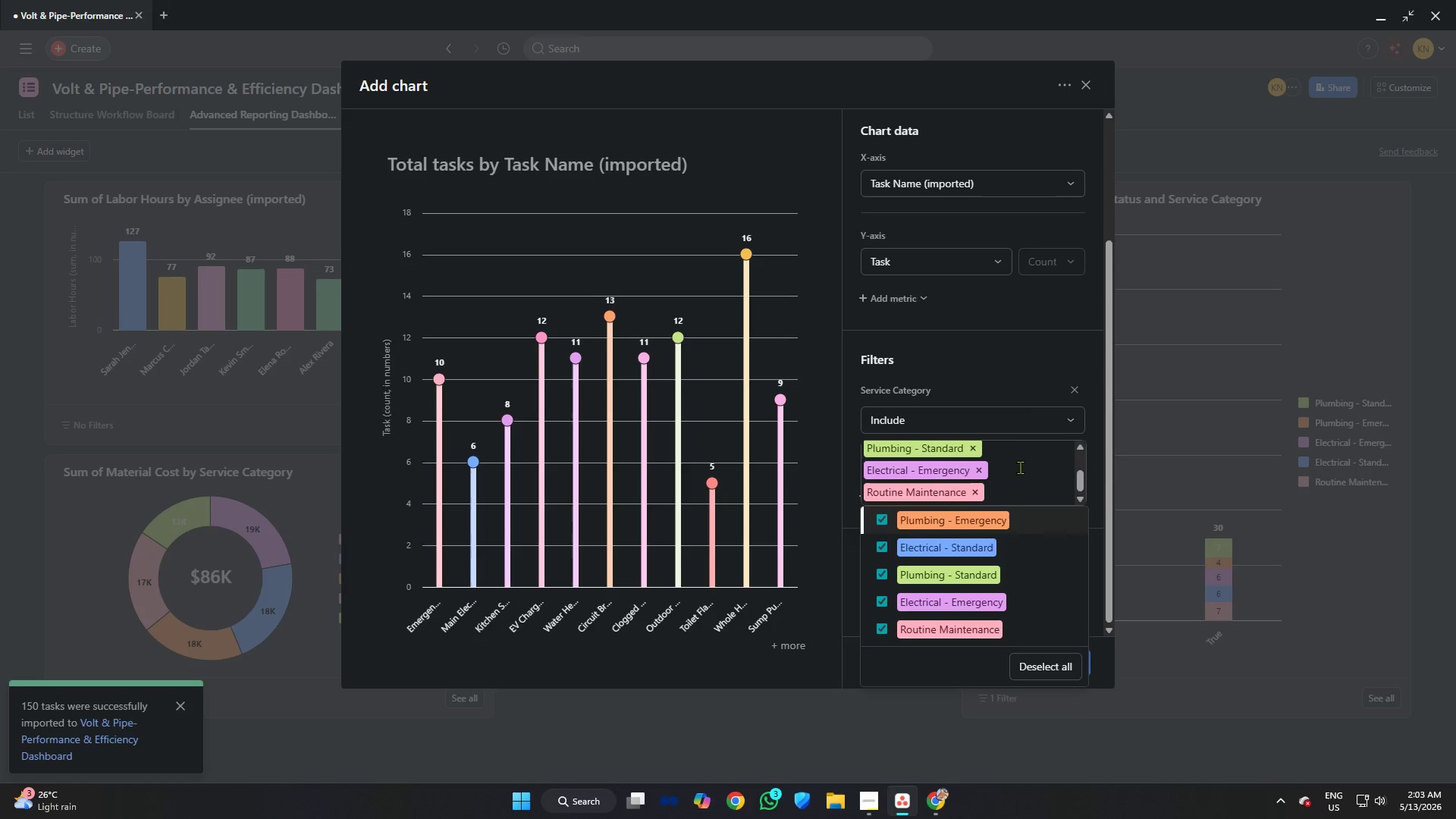 
left_click([1034, 356])
 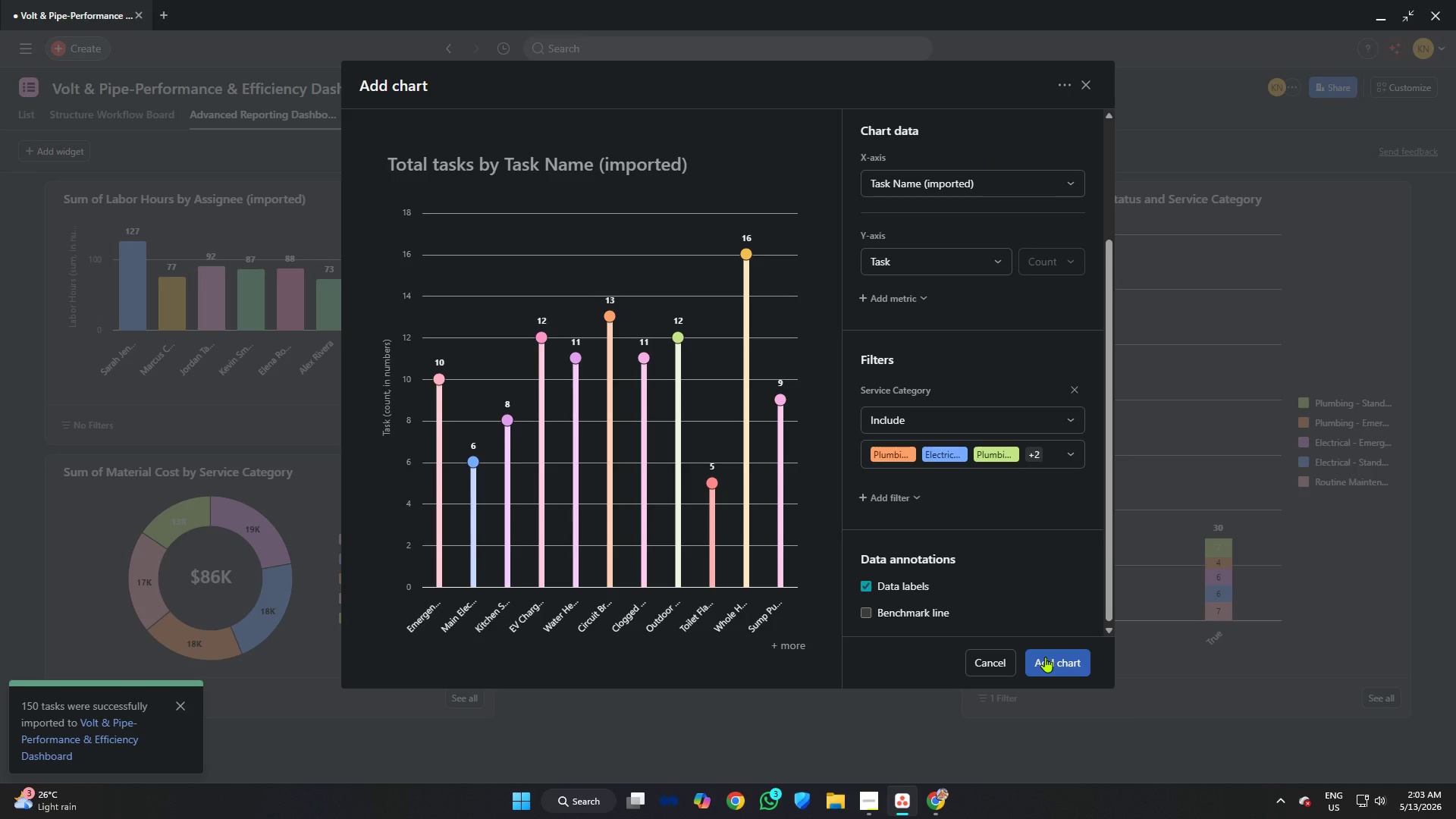 
left_click([1045, 657])
 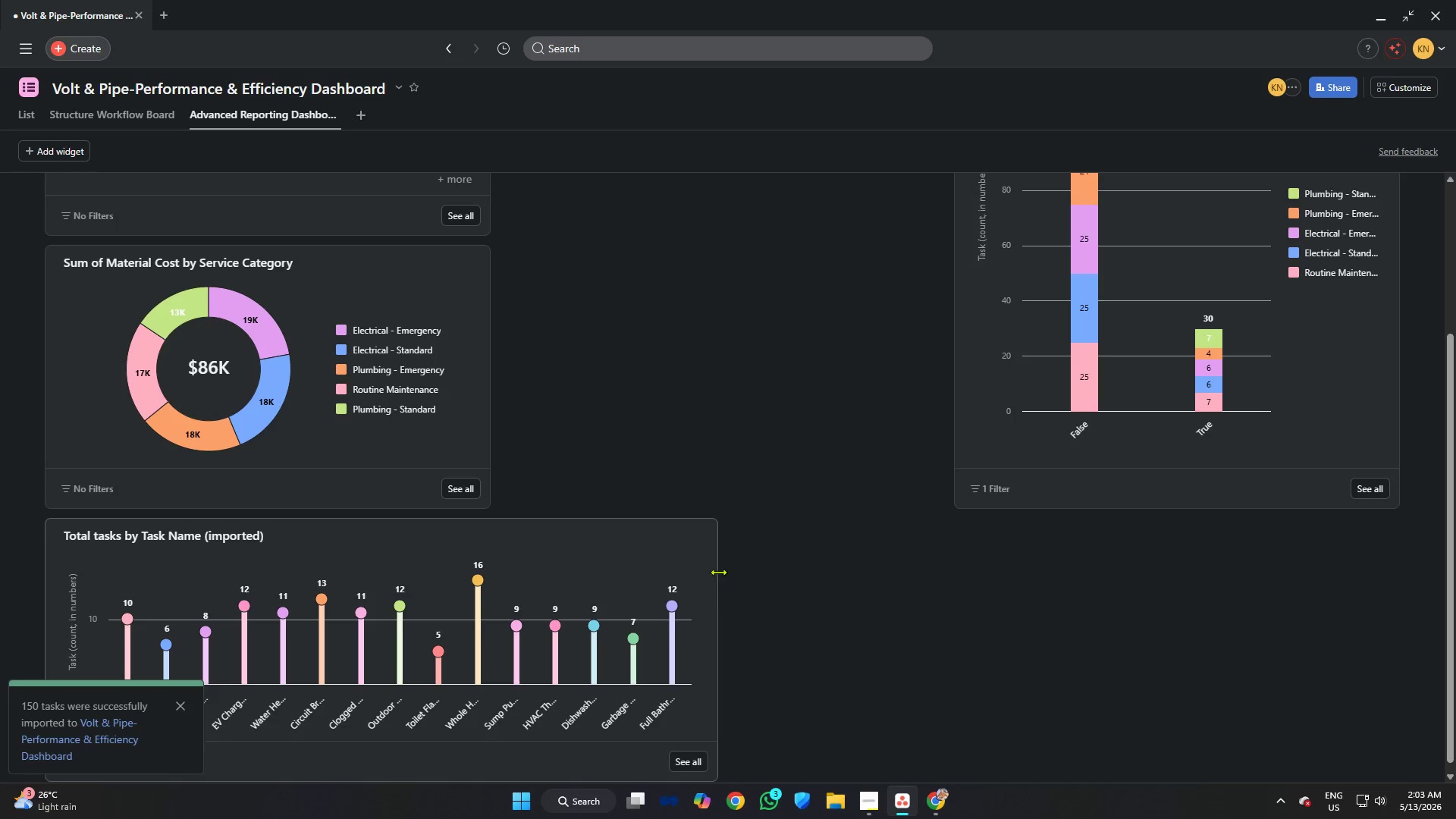 
scroll: coordinate [465, 394], scroll_direction: up, amount: 3.0
 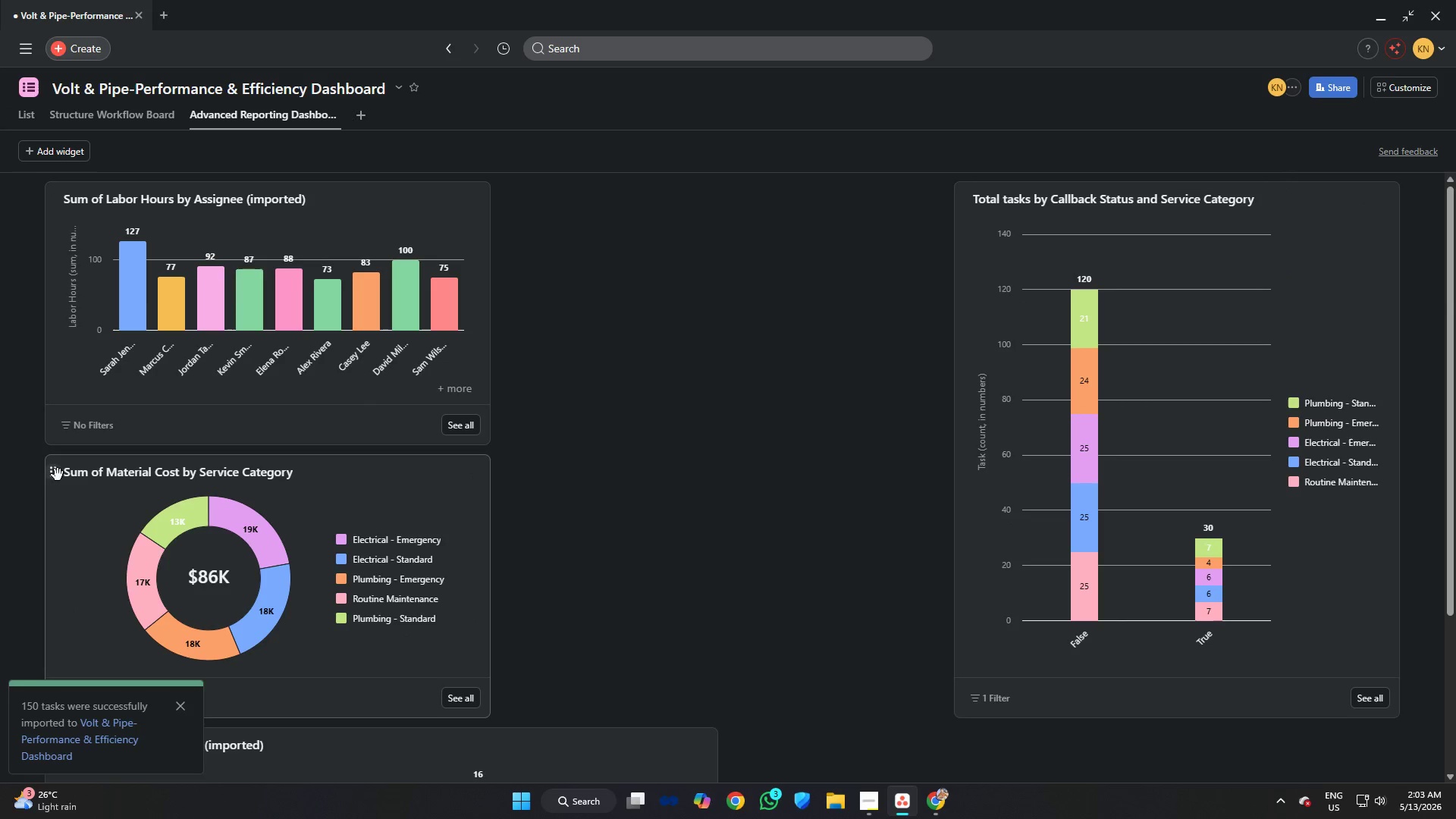 
left_click_drag(start_coordinate=[58, 475], to_coordinate=[518, 201])
 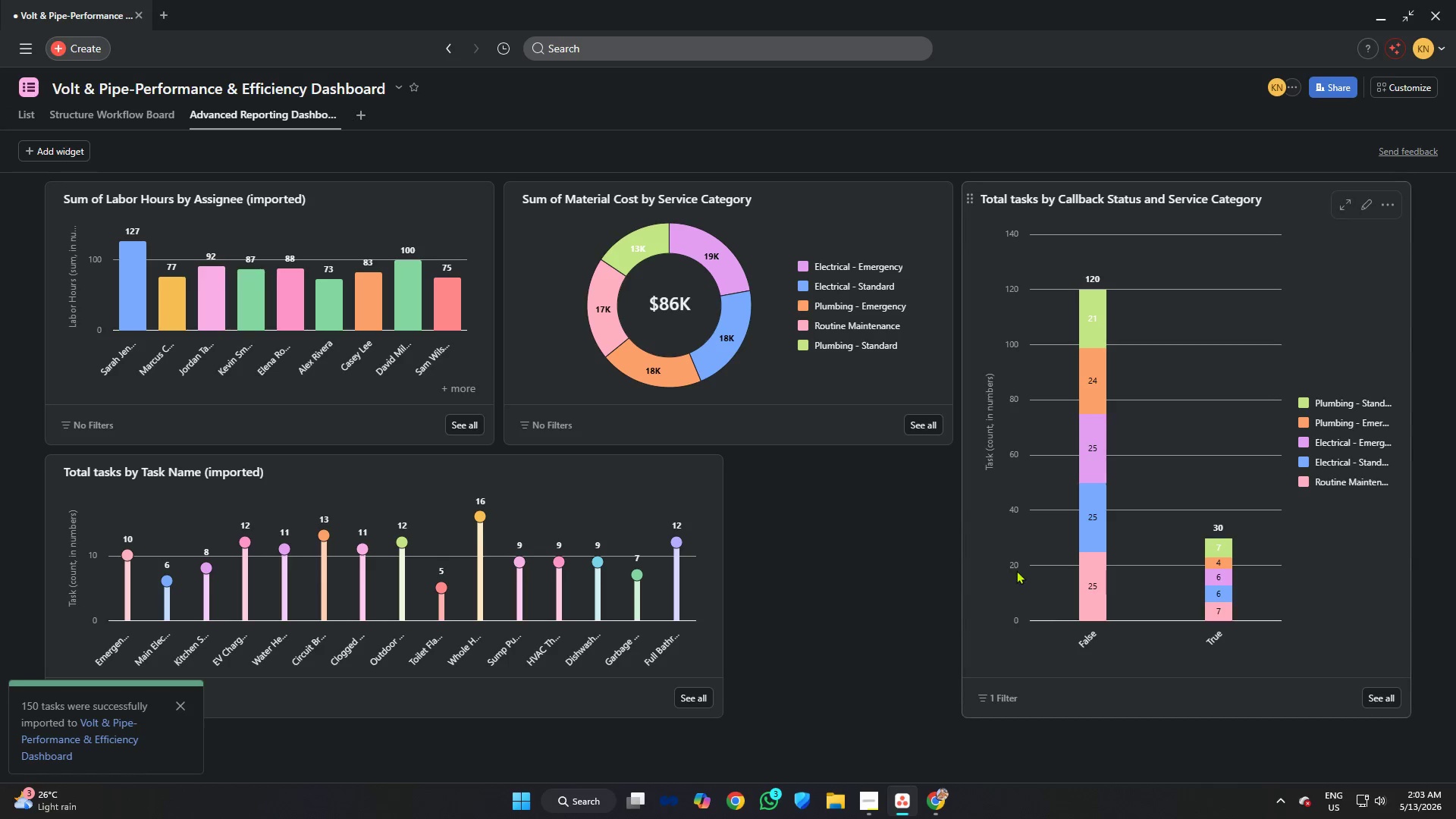 
wait(5.34)
 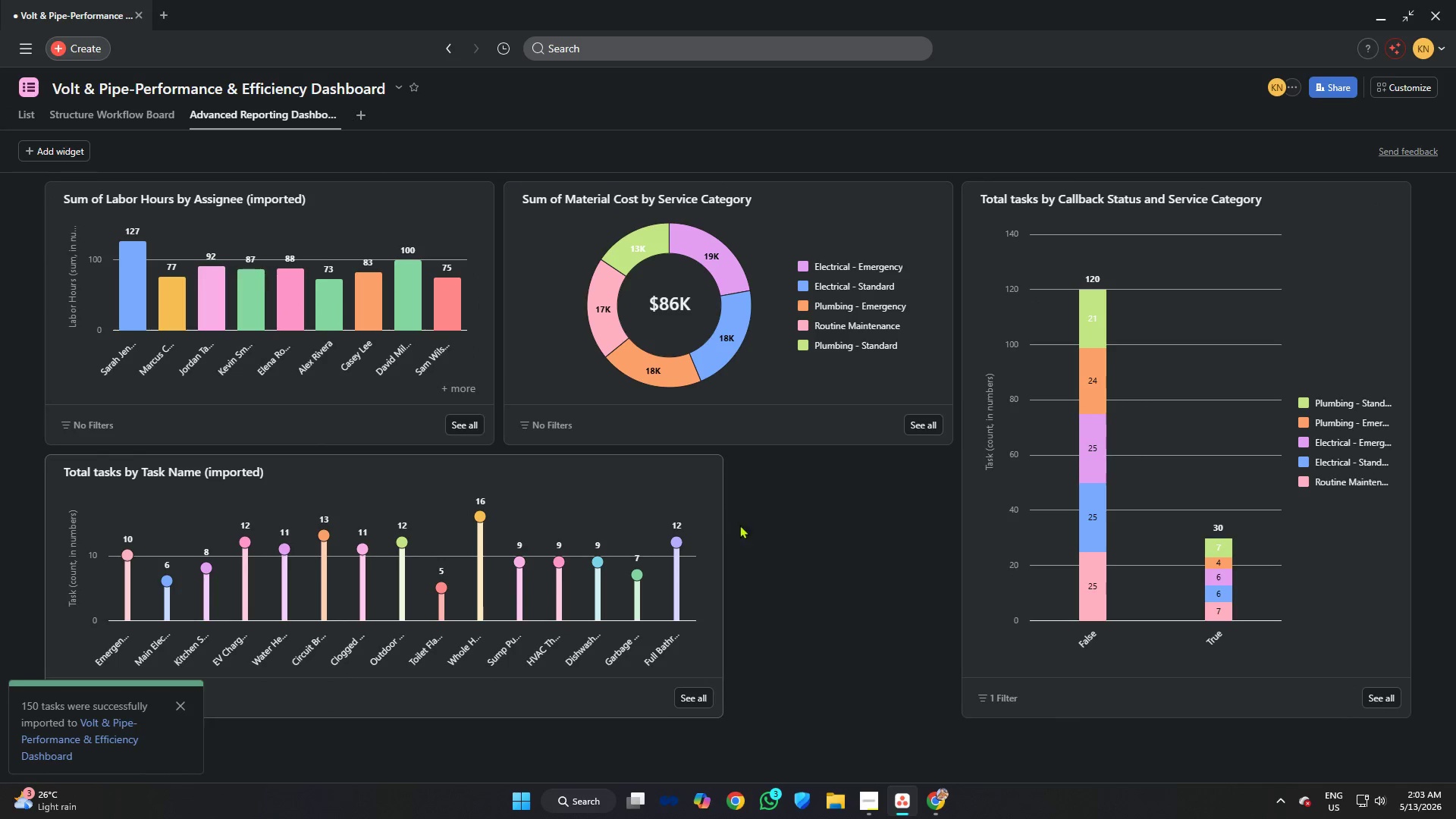 
left_click_drag(start_coordinate=[1109, 714], to_coordinate=[1083, 456])
 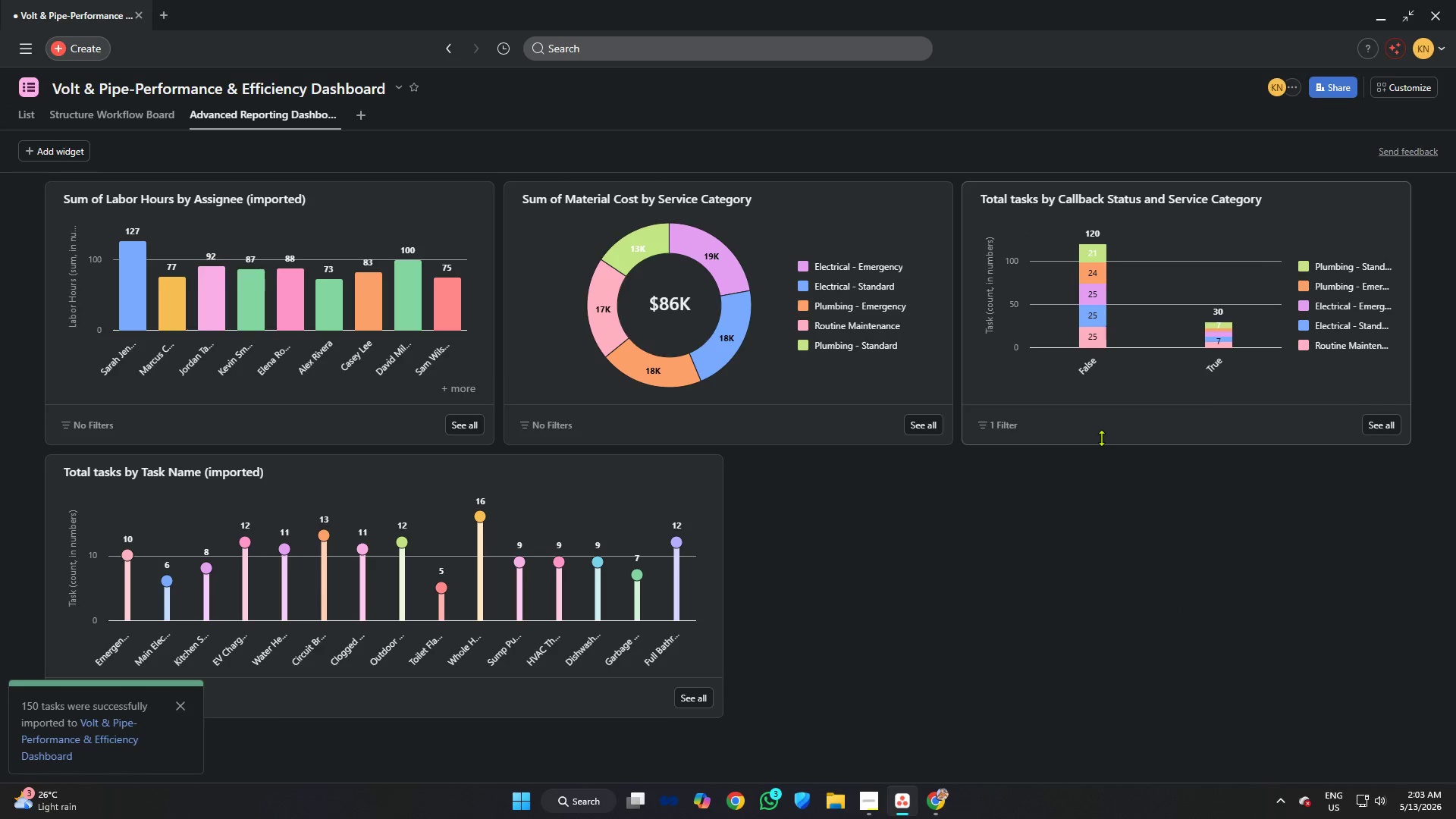 
left_click([1100, 446])
 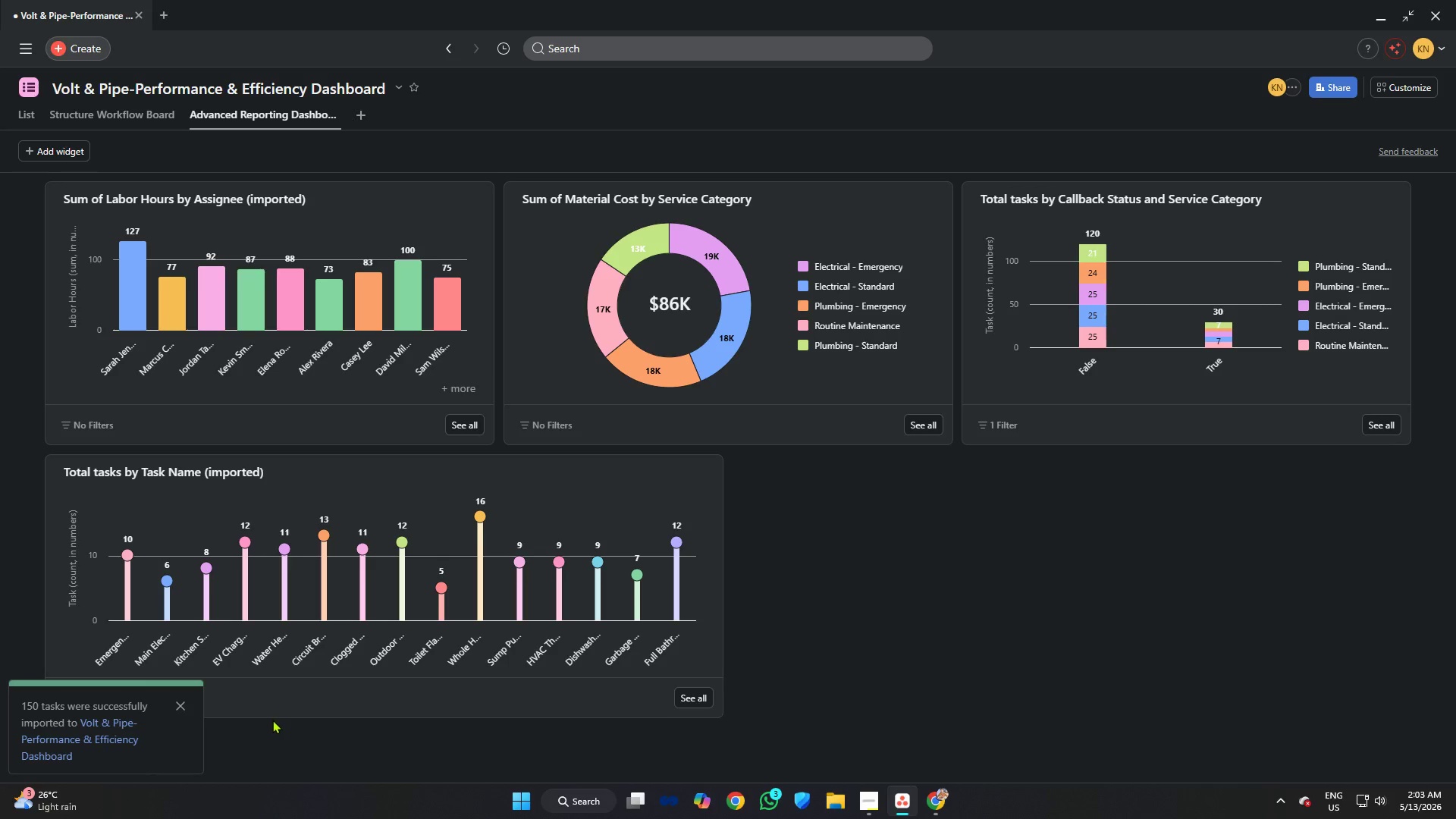 
wait(6.27)
 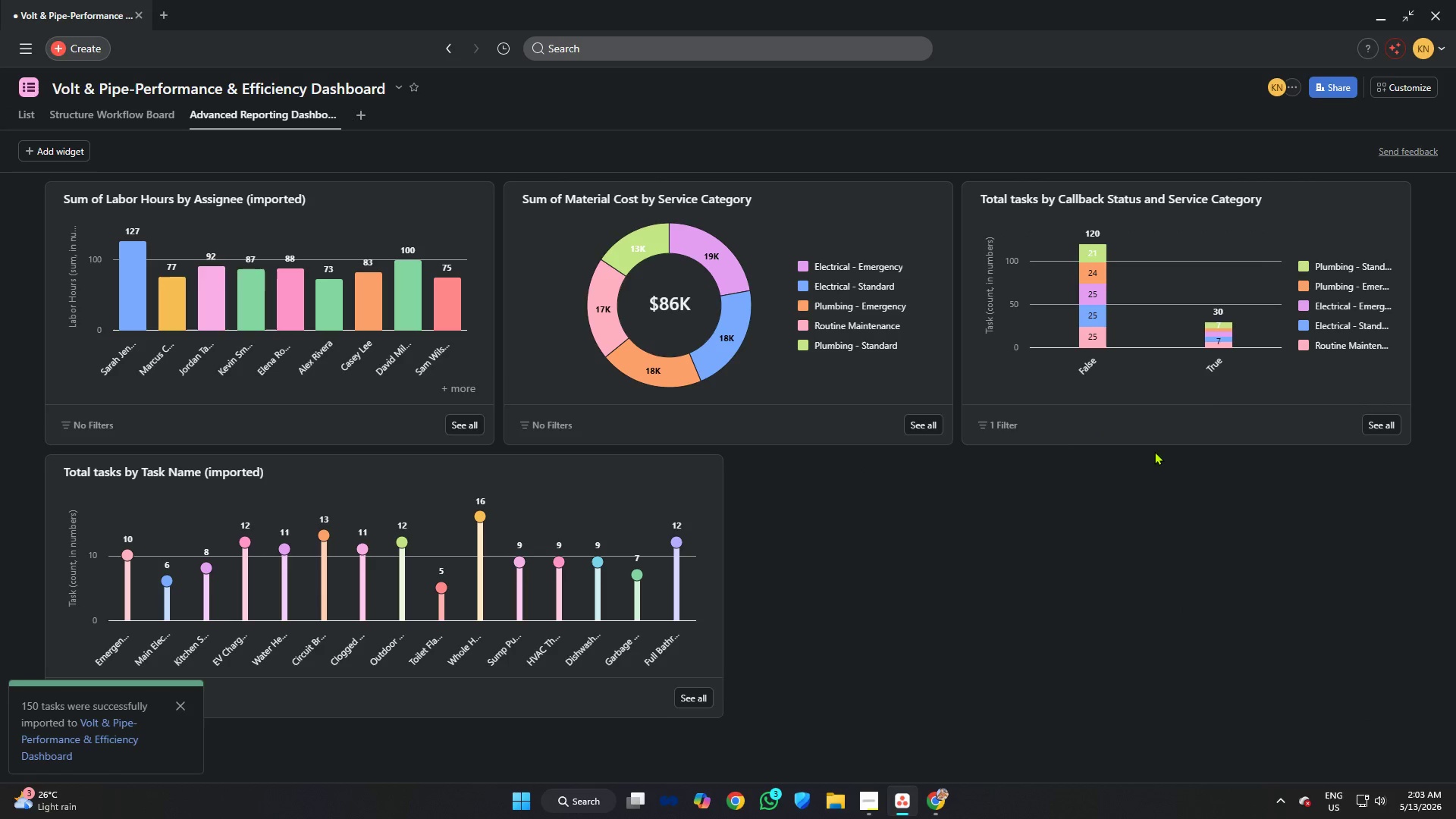 
left_click_drag(start_coordinate=[274, 717], to_coordinate=[268, 780])
 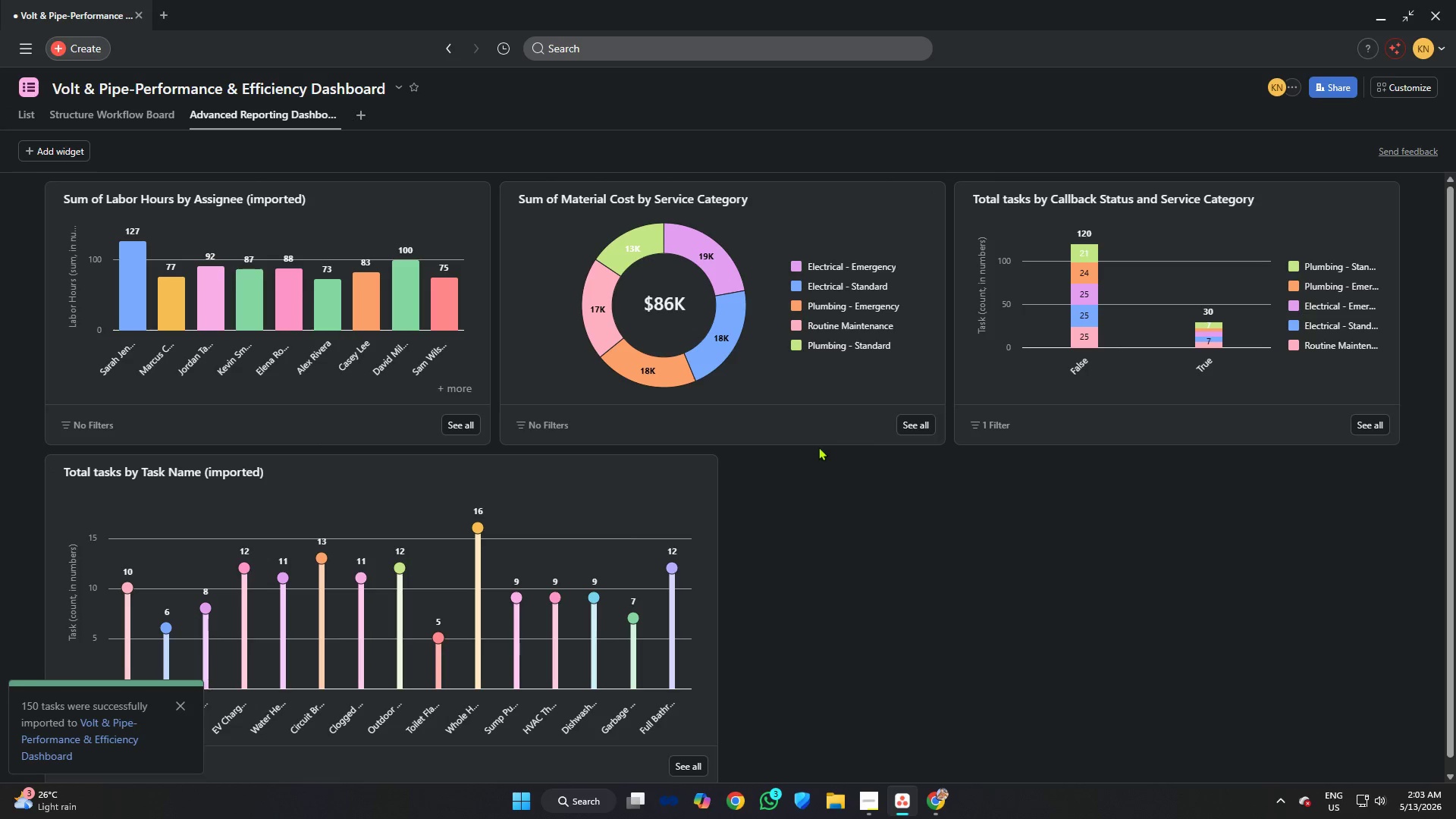 
left_click_drag(start_coordinate=[723, 442], to_coordinate=[730, 466])
 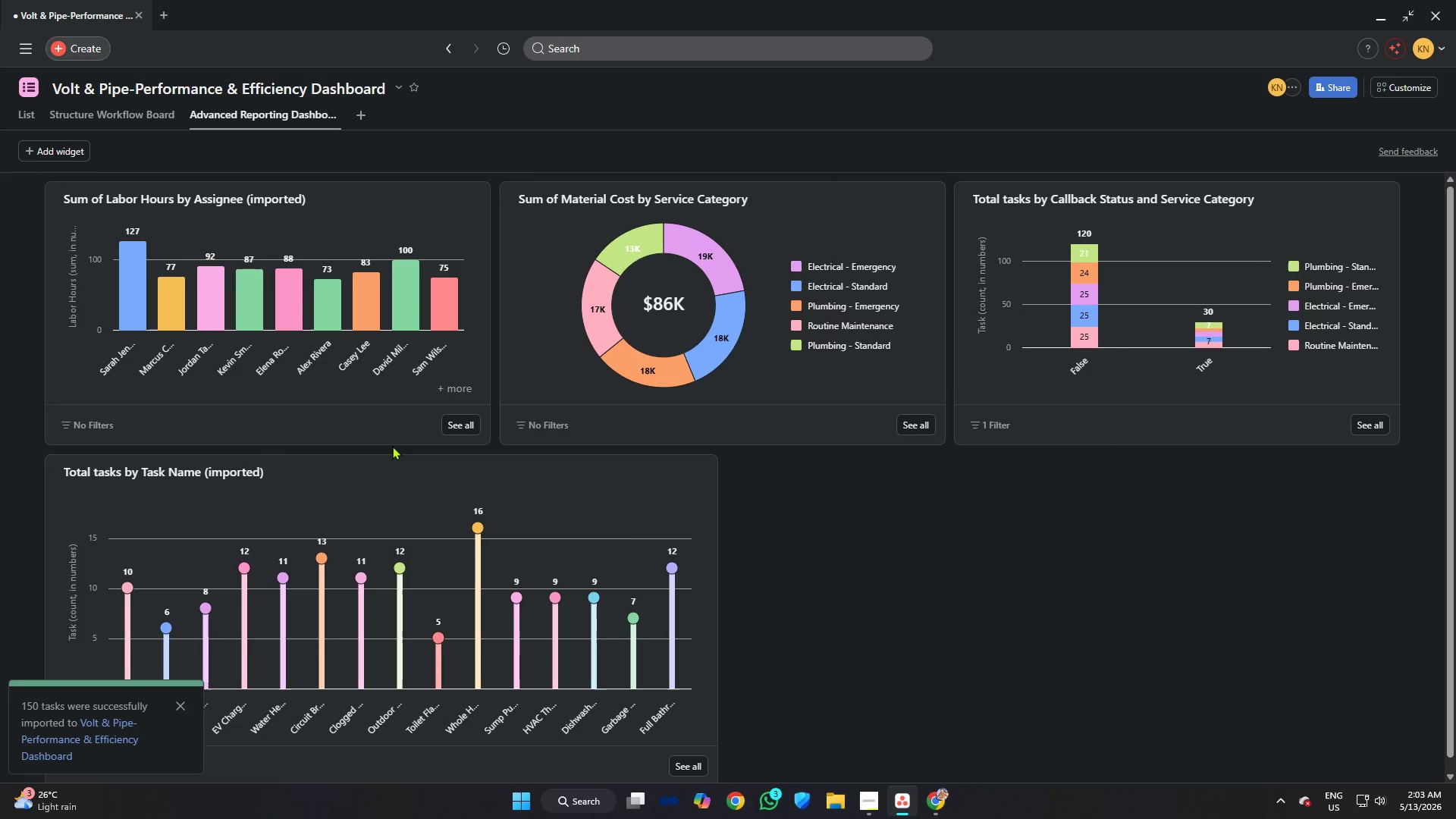 
left_click_drag(start_coordinate=[392, 441], to_coordinate=[389, 479])
 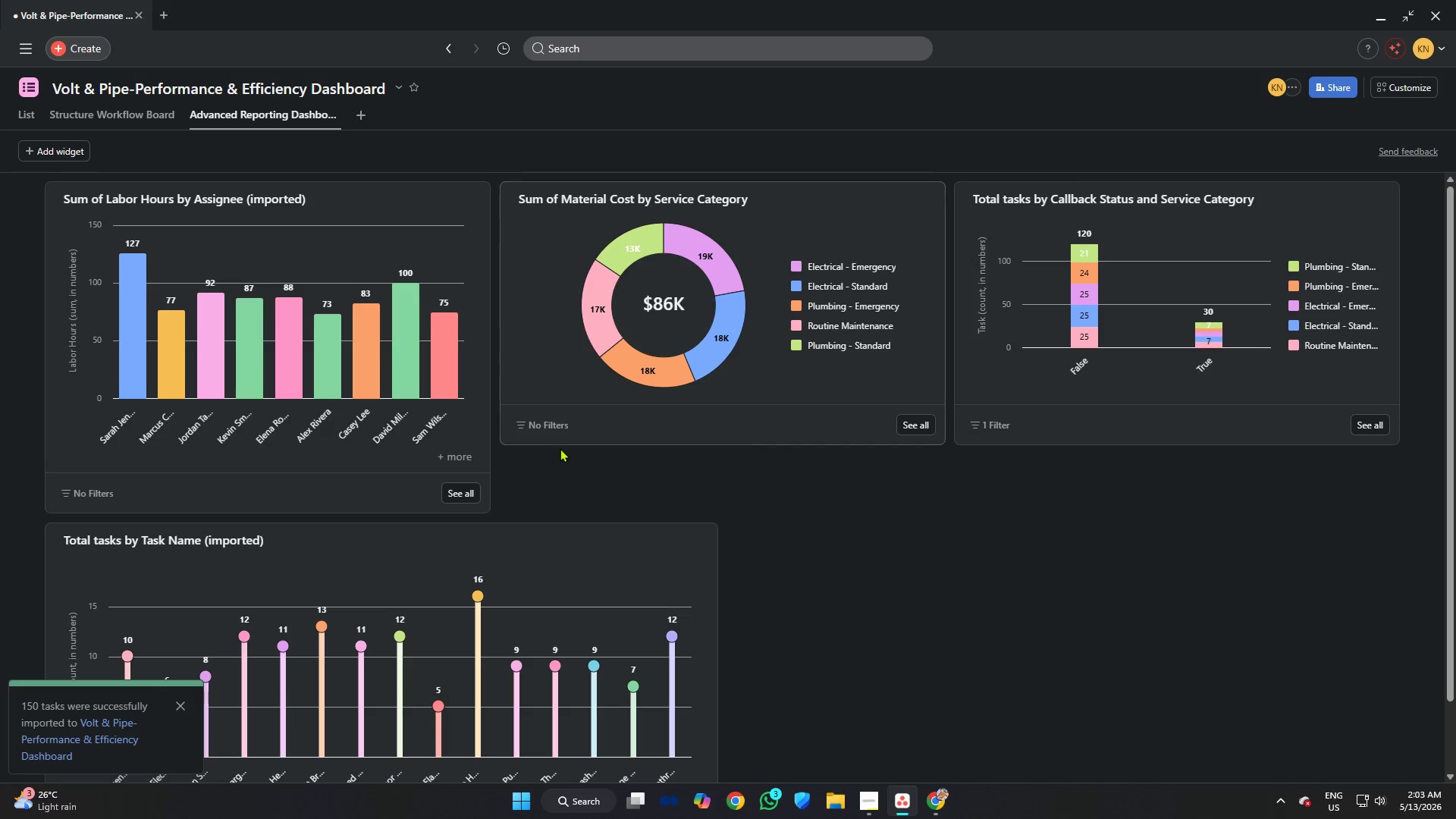 
scroll: coordinate [636, 403], scroll_direction: down, amount: 2.0
 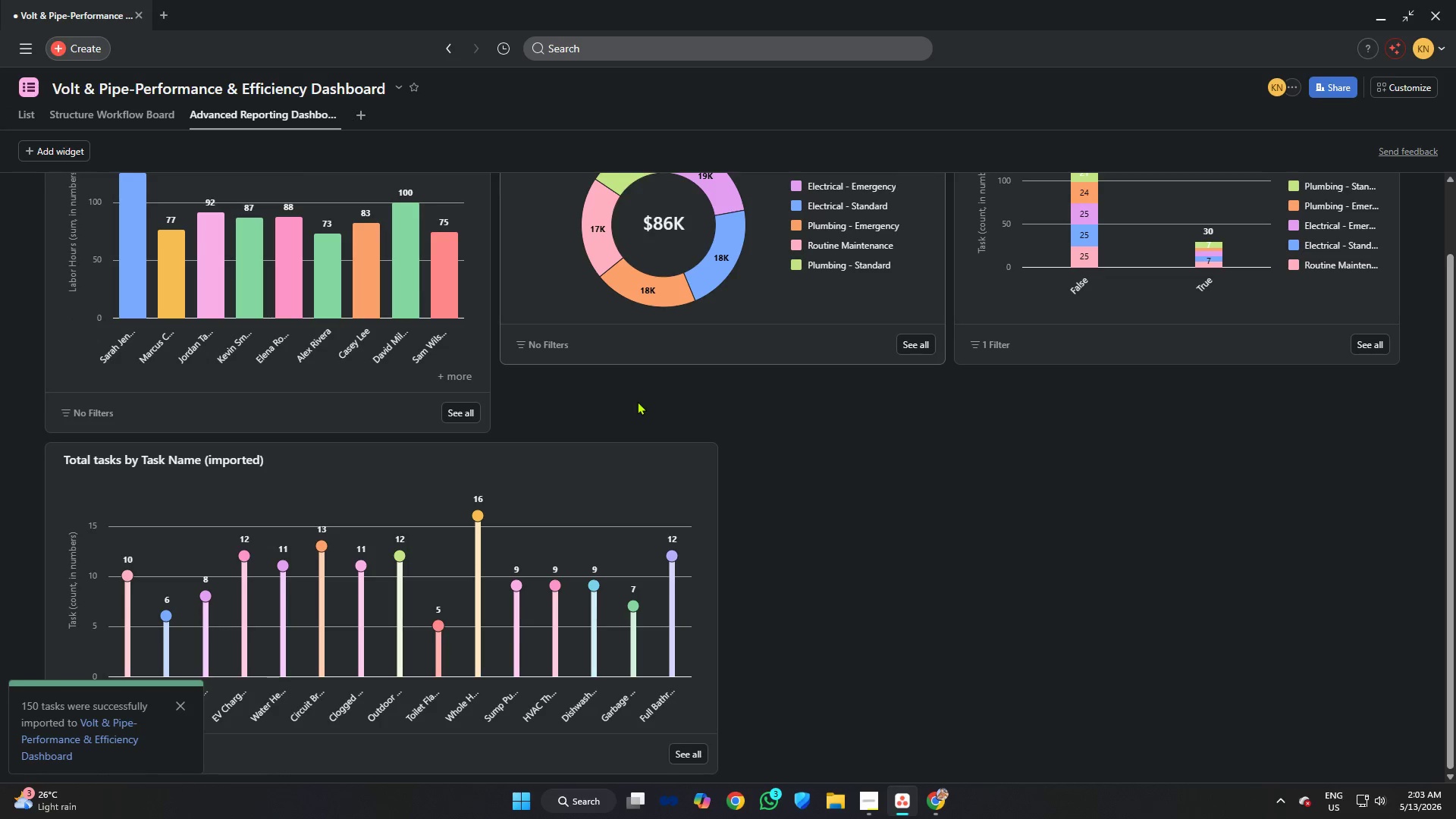 
scroll: coordinate [637, 401], scroll_direction: up, amount: 1.0
 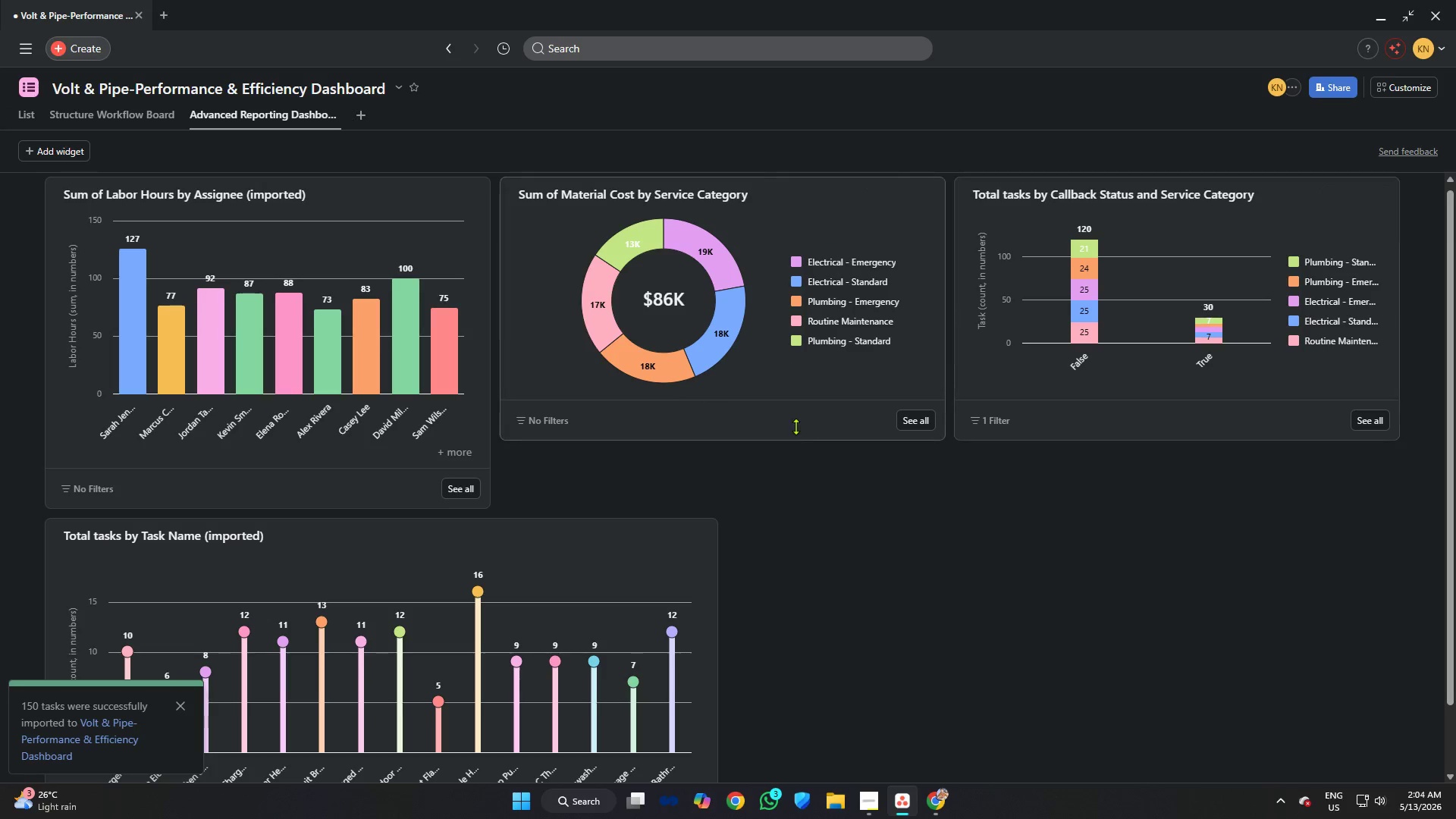 
left_click_drag(start_coordinate=[743, 438], to_coordinate=[729, 495])
 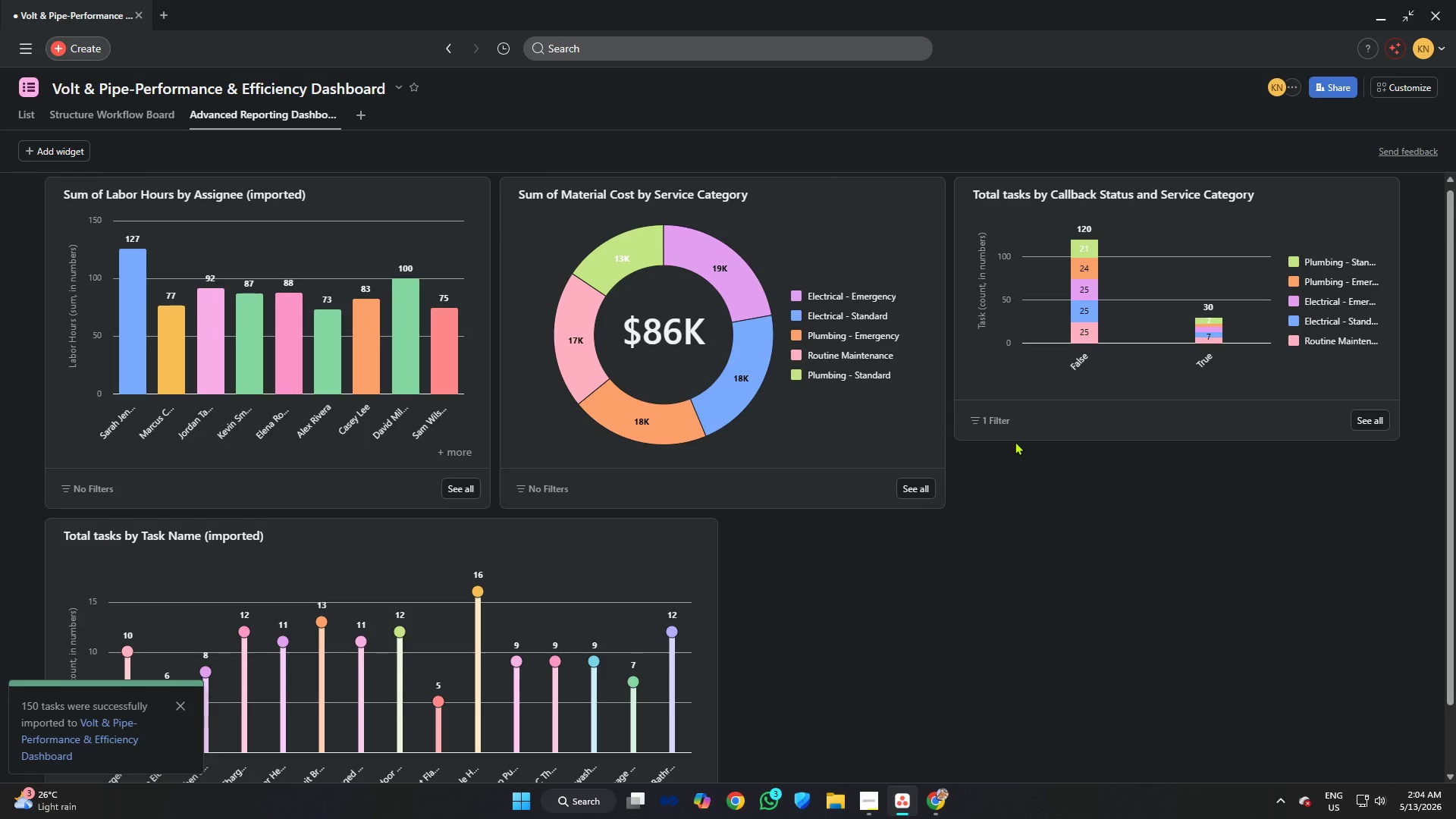 
left_click_drag(start_coordinate=[1017, 440], to_coordinate=[1017, 503])
 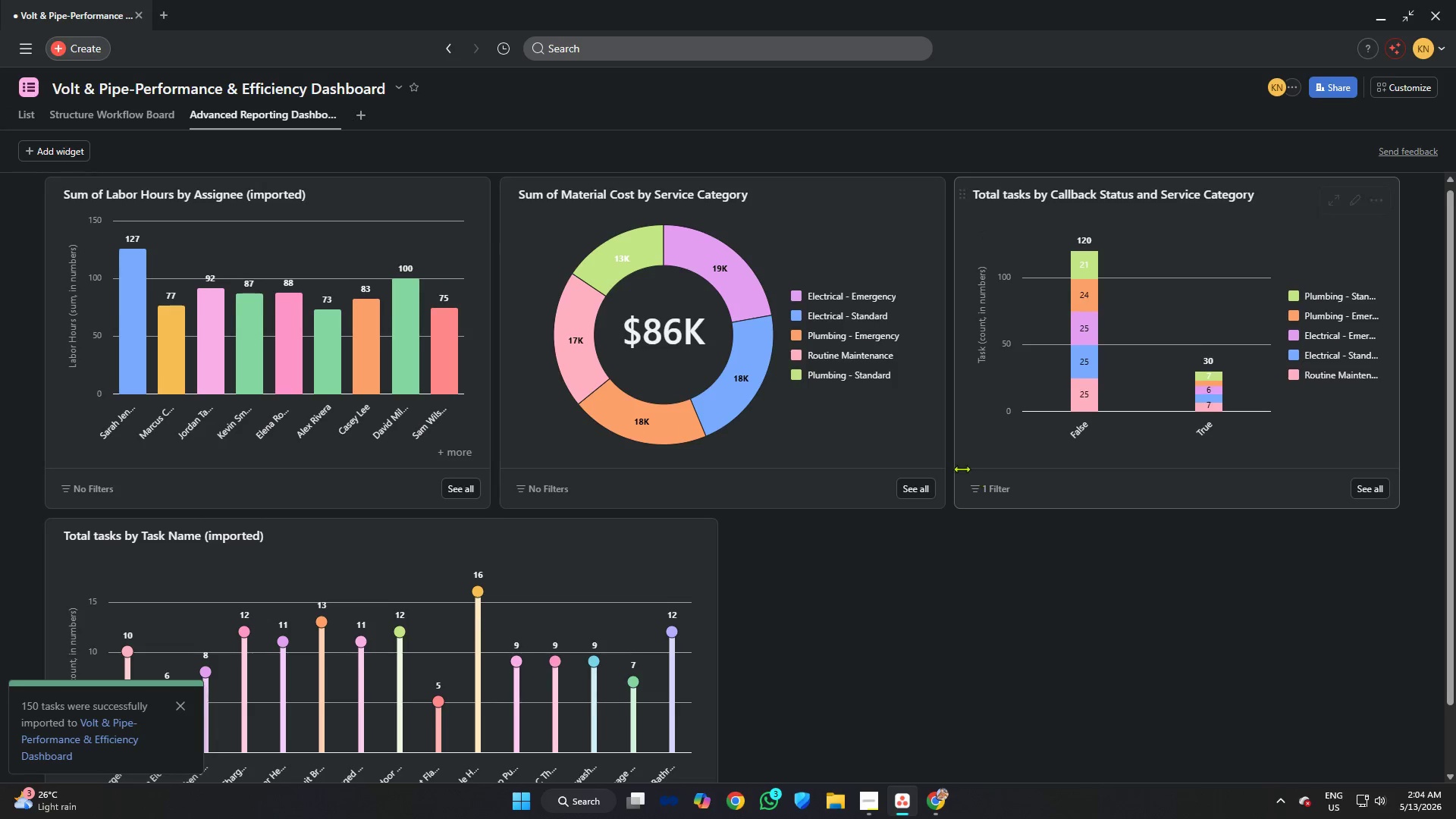 
scroll: coordinate [960, 459], scroll_direction: down, amount: 2.0
 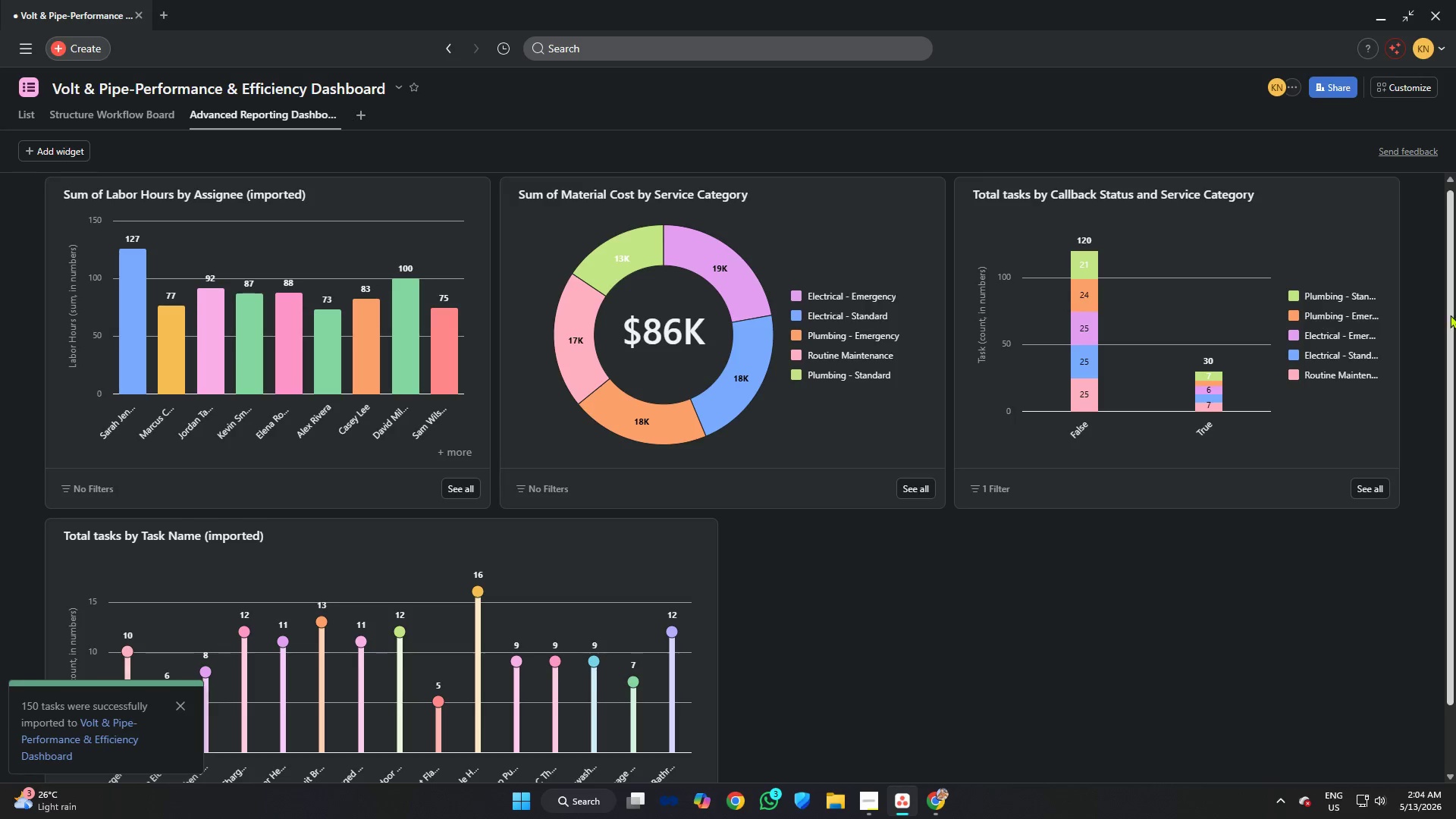 
left_click_drag(start_coordinate=[1448, 315], to_coordinate=[1455, 331])
 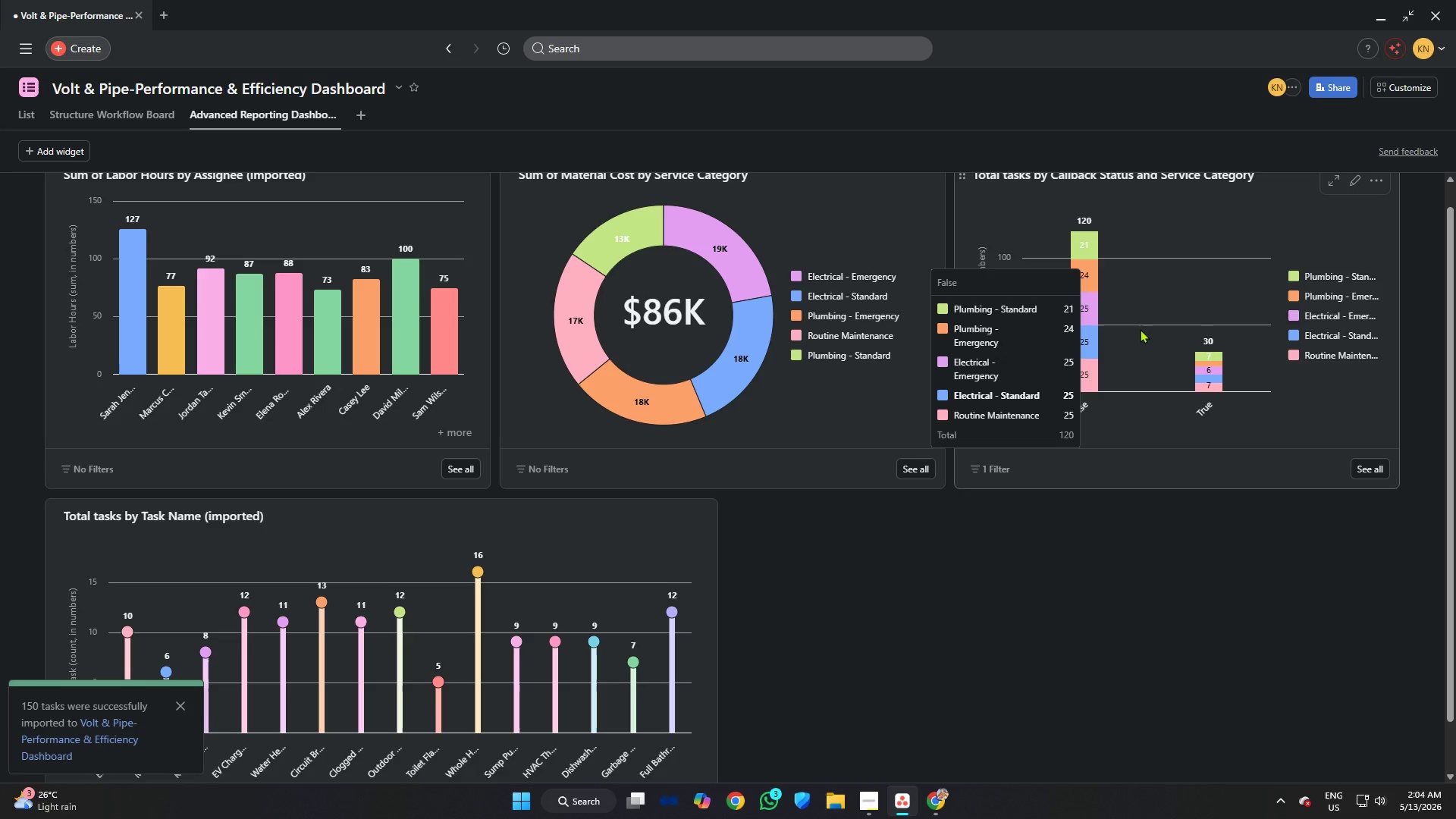 
wait(18.24)
 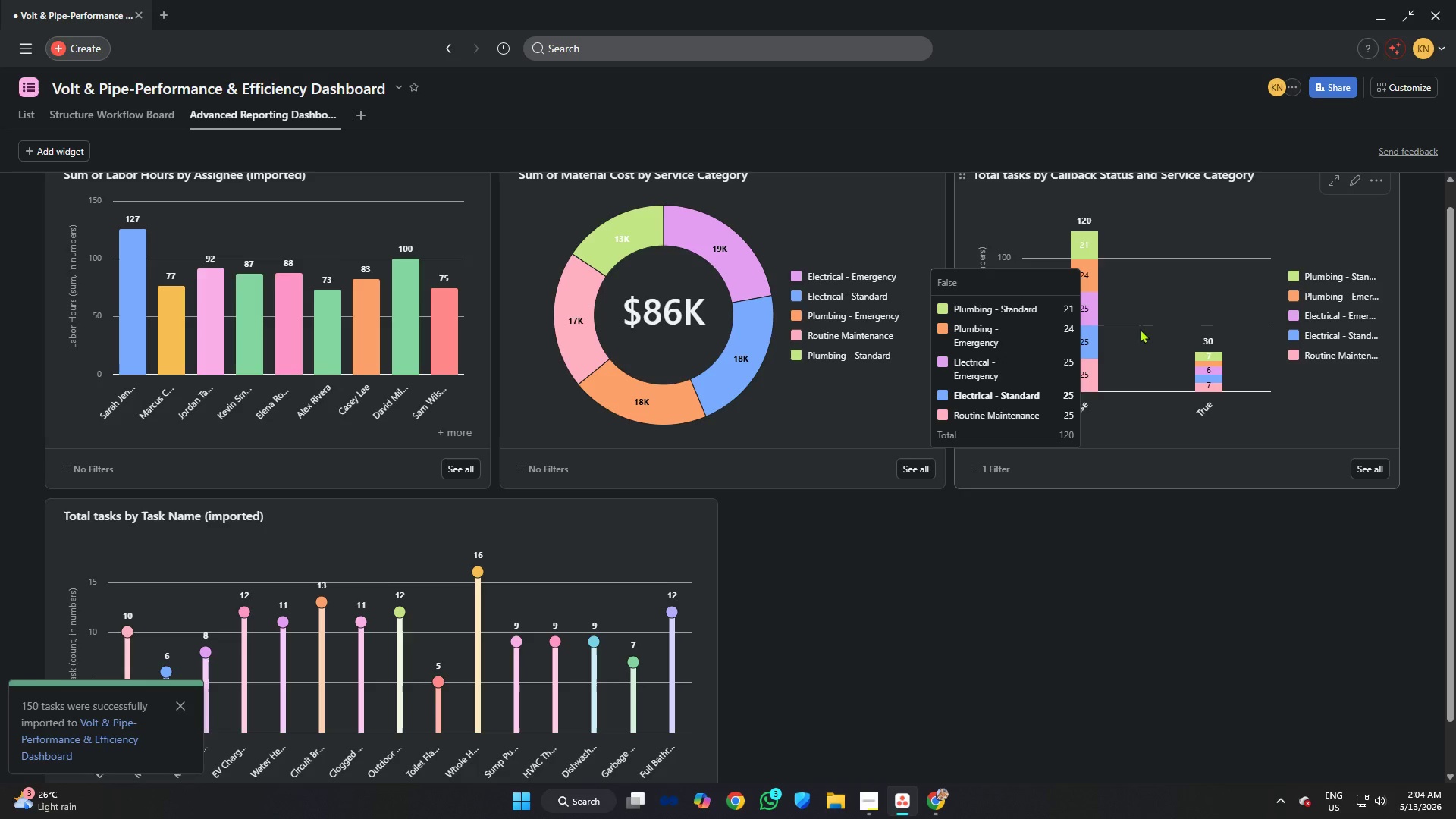 
left_click([62, 154])
 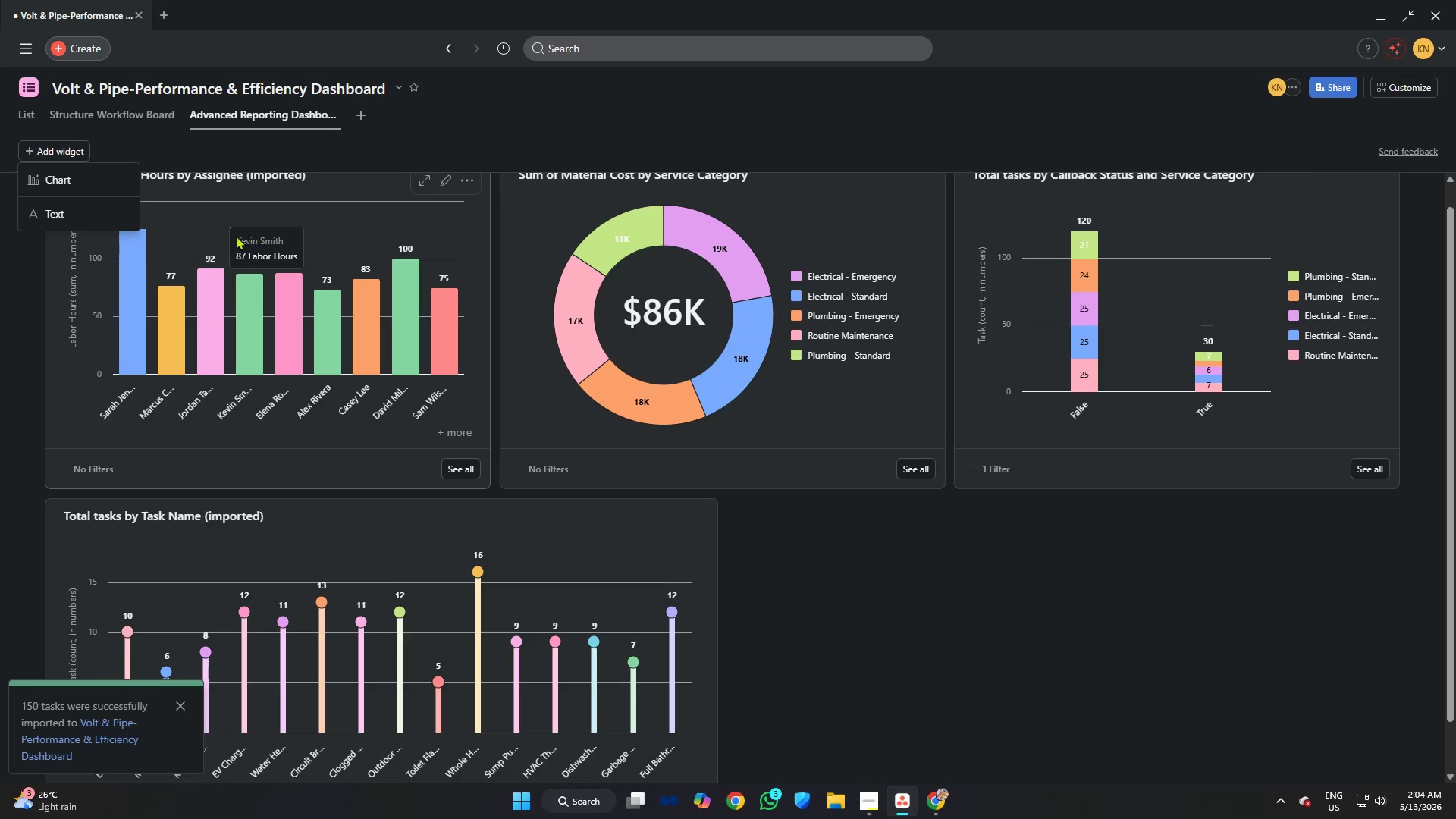 
left_click([25, 174])
 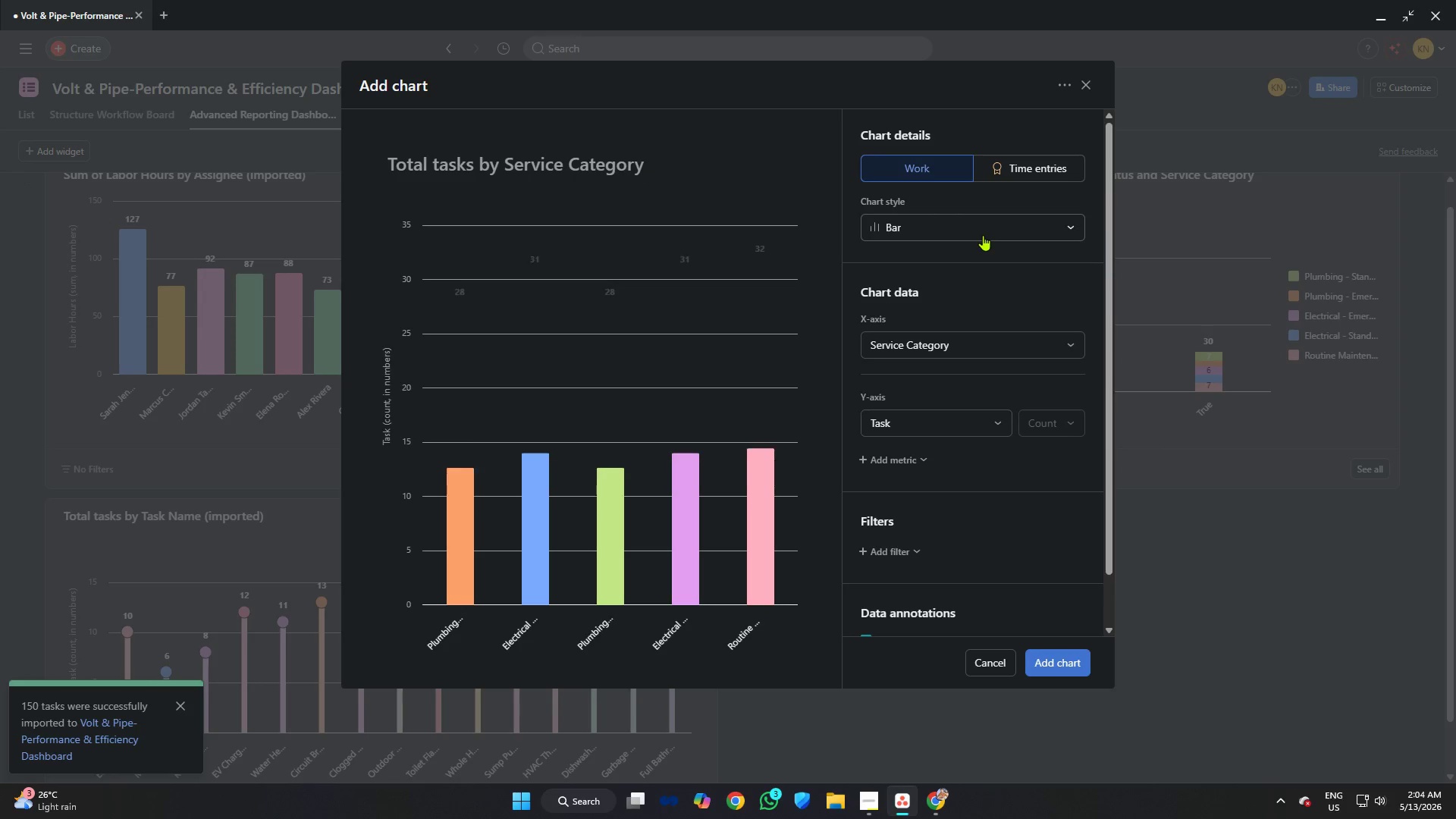 
left_click([974, 229])
 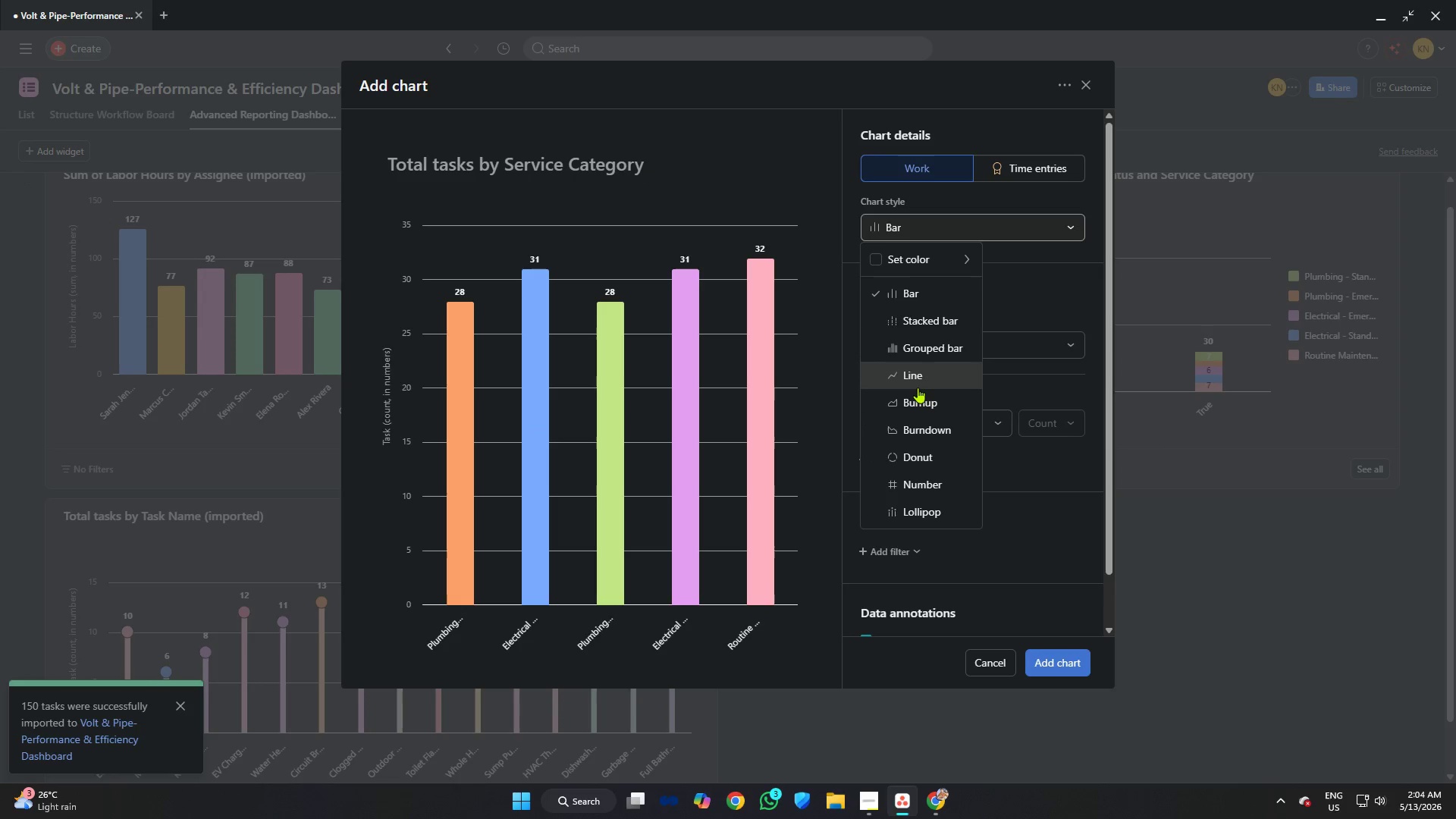 
left_click([913, 385])
 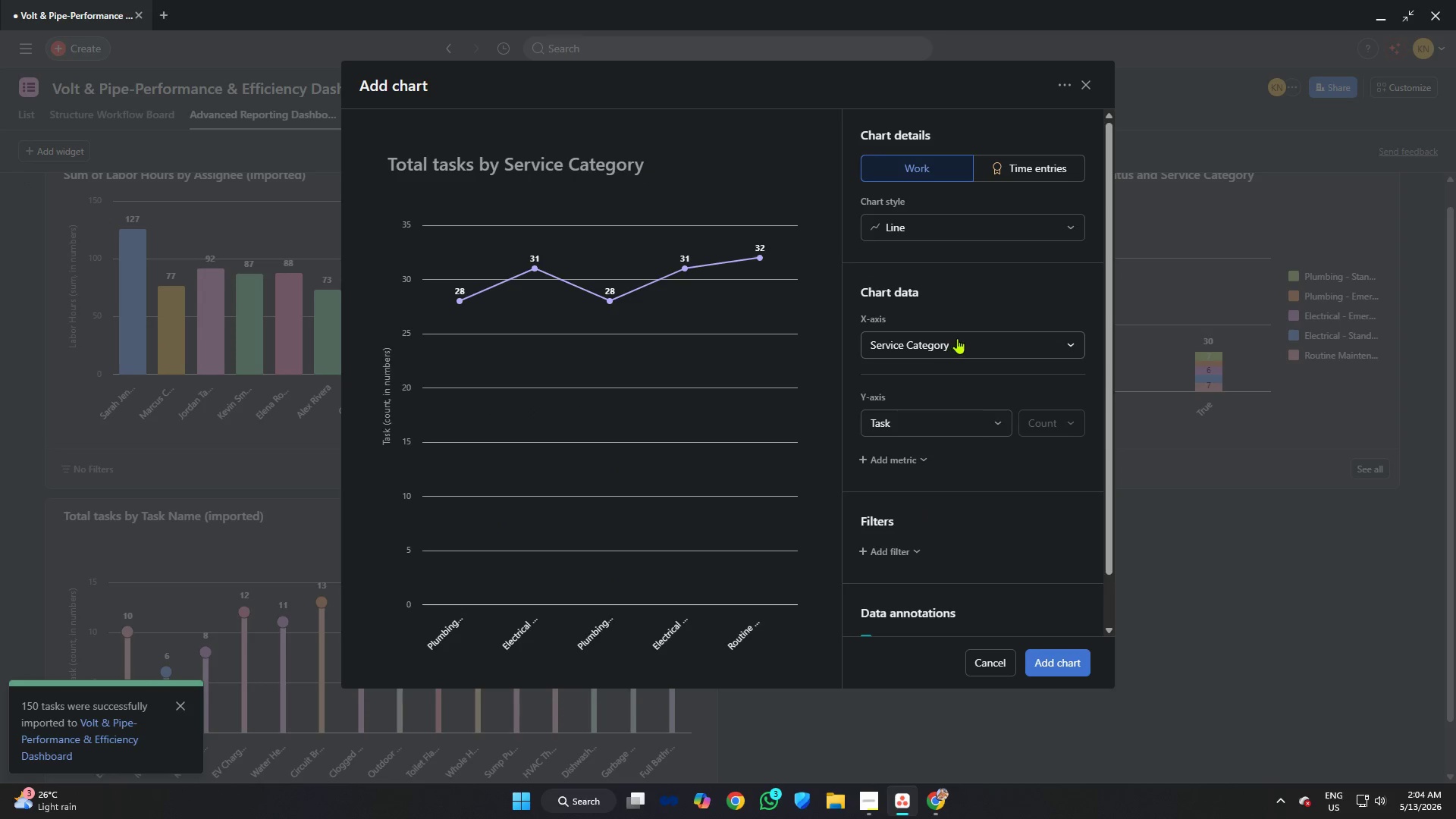 
wait(5.72)
 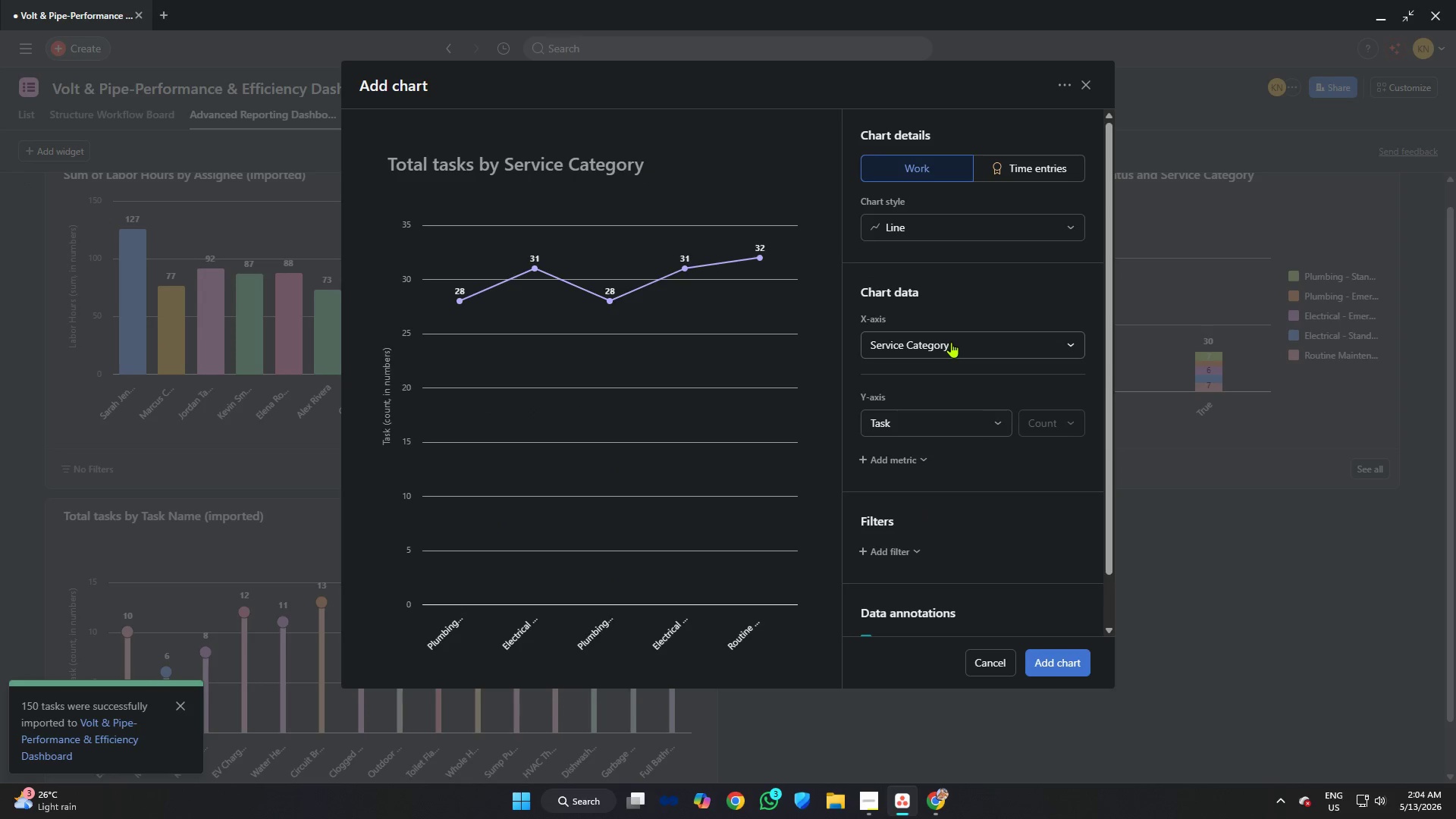 
left_click([962, 343])
 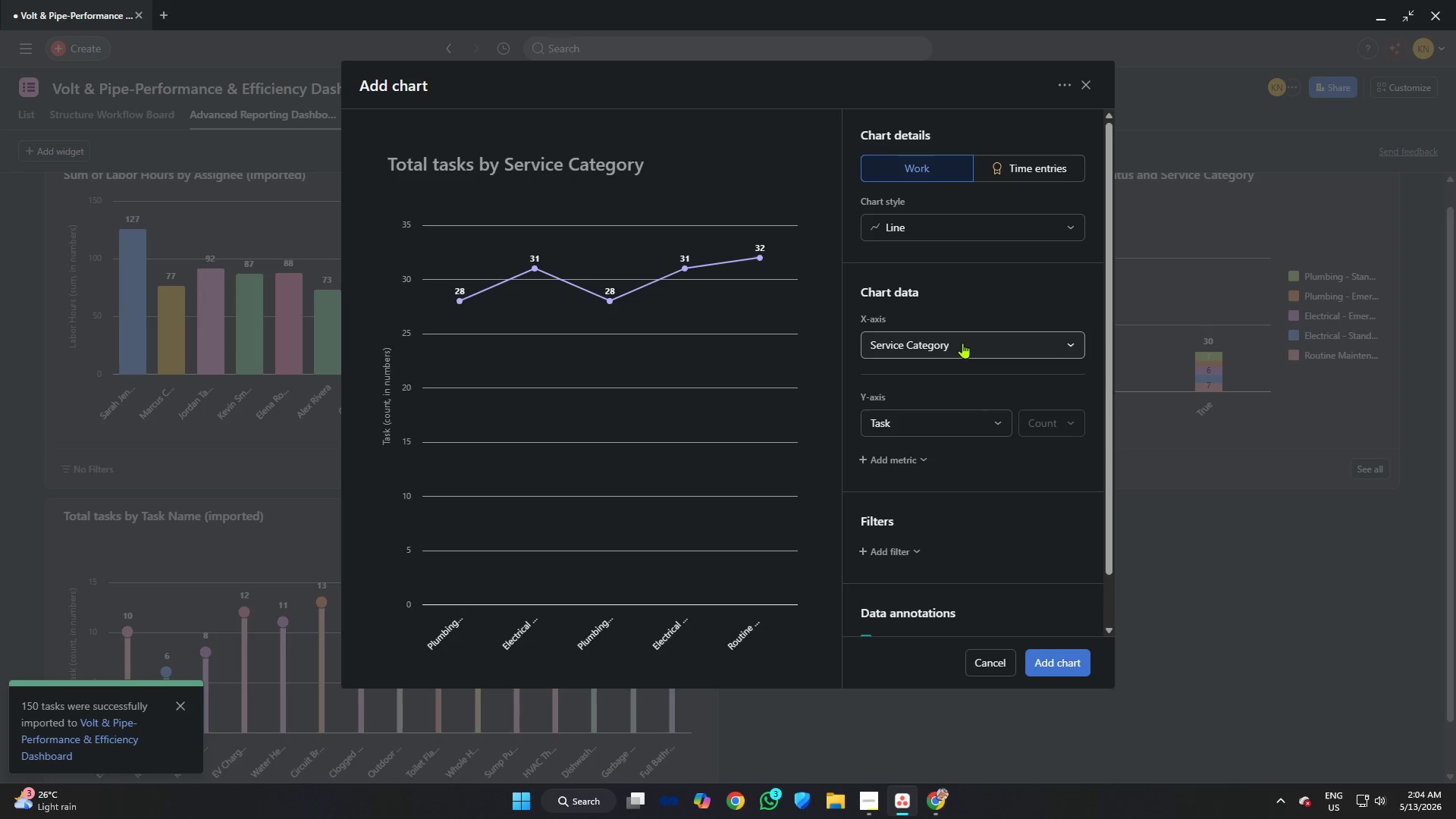 
double_click([962, 343])
 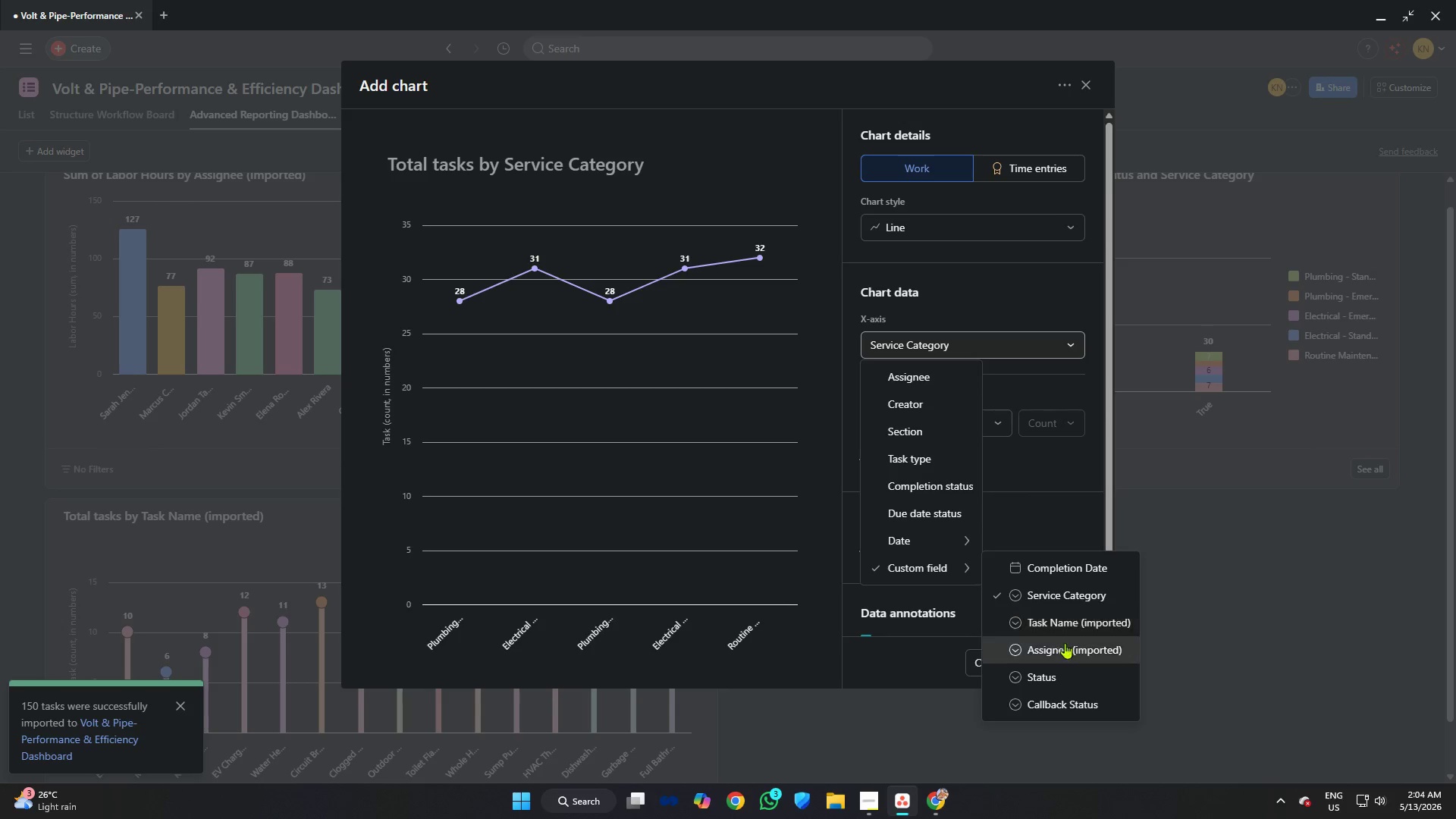 
left_click([1066, 677])
 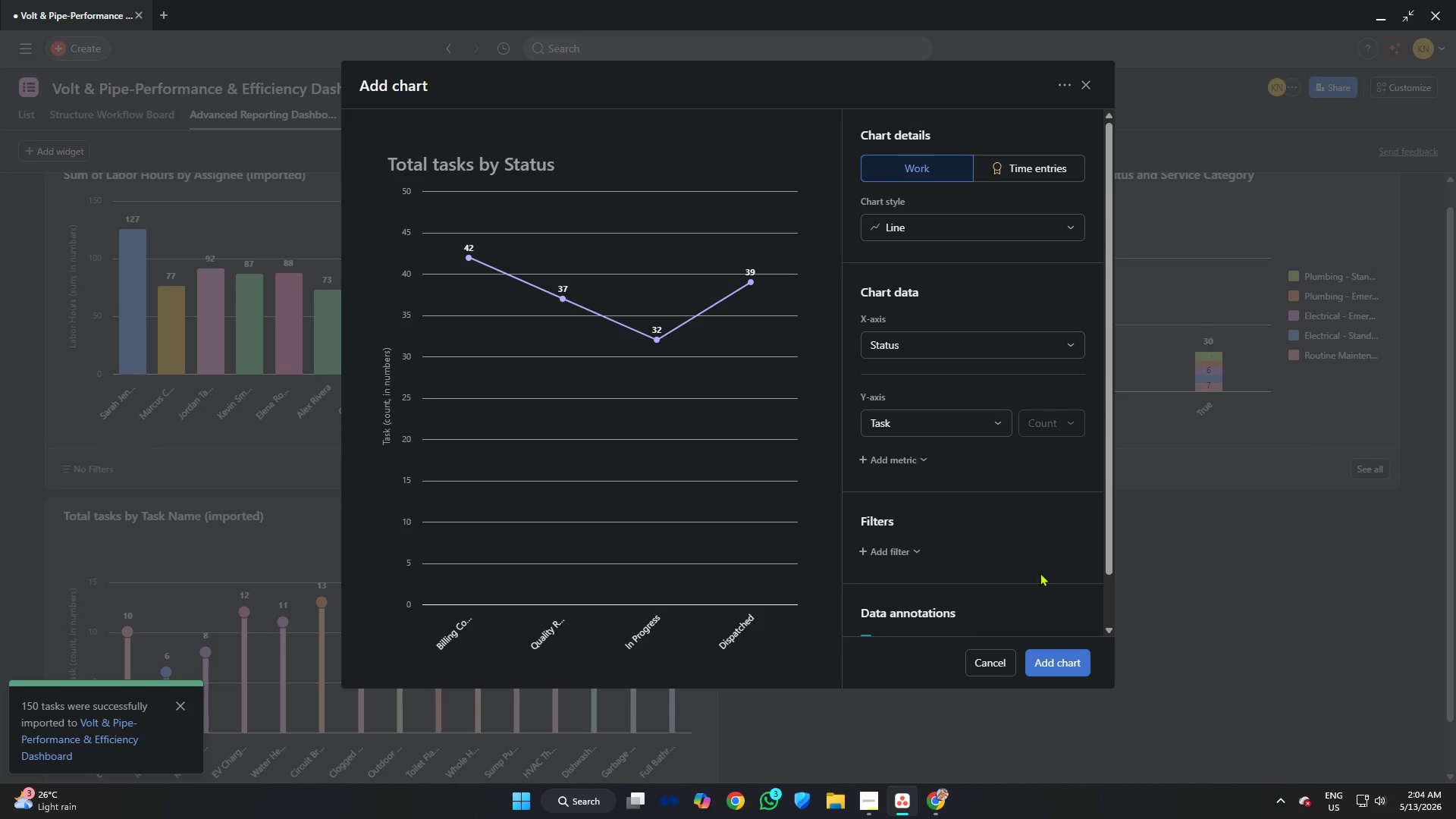 
left_click([187, 703])
 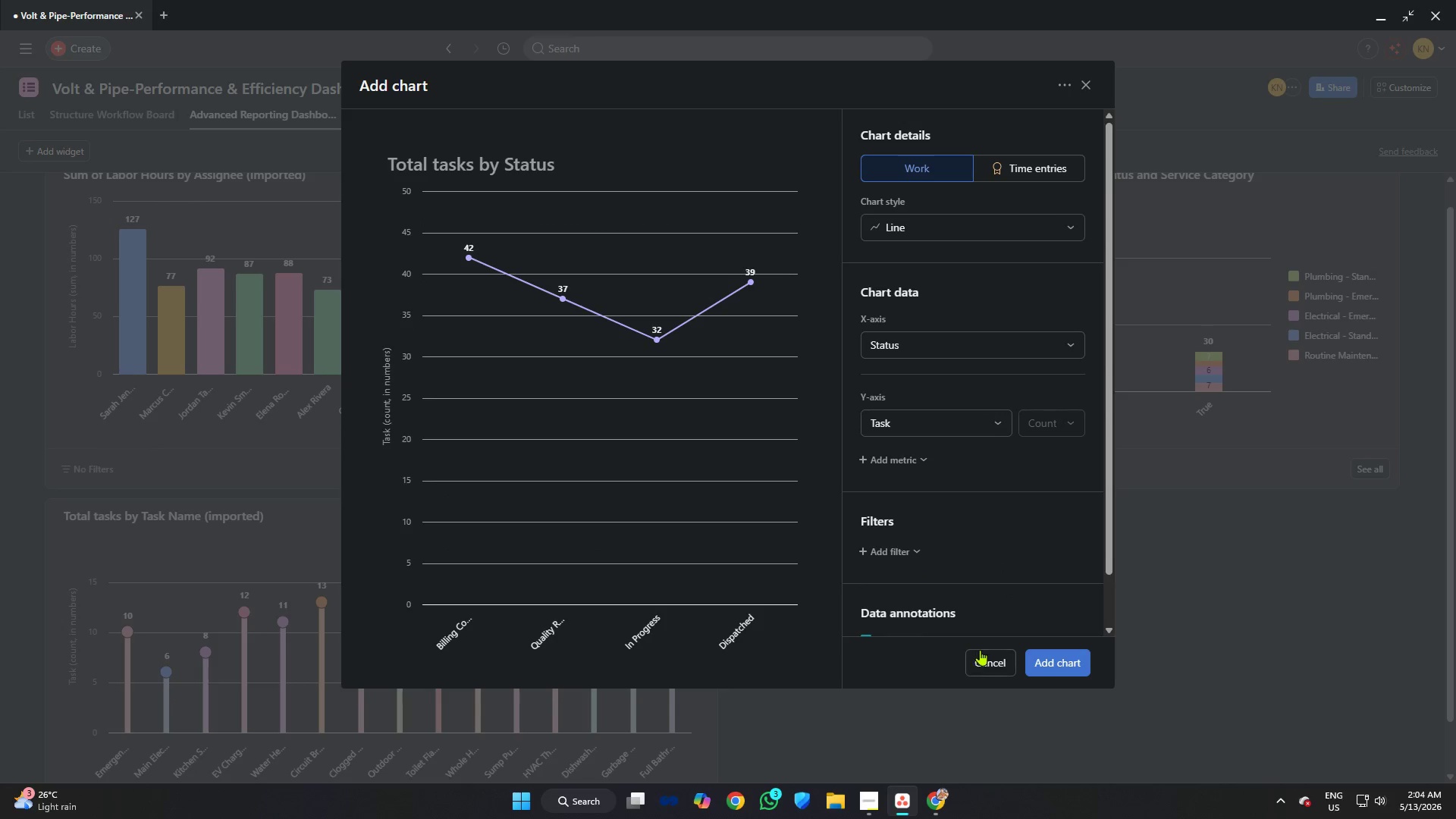 
left_click([1047, 661])
 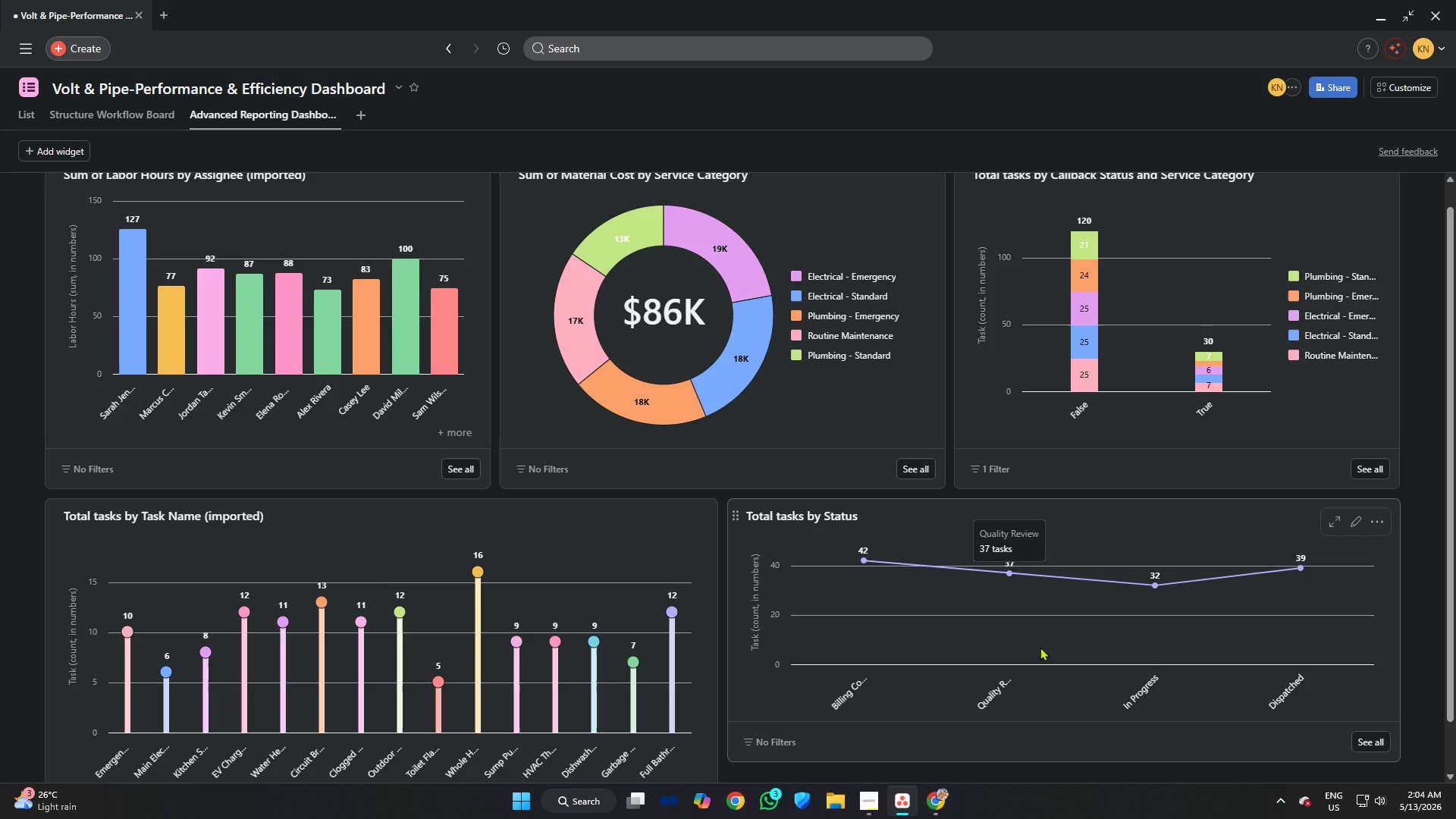 
wait(8.17)
 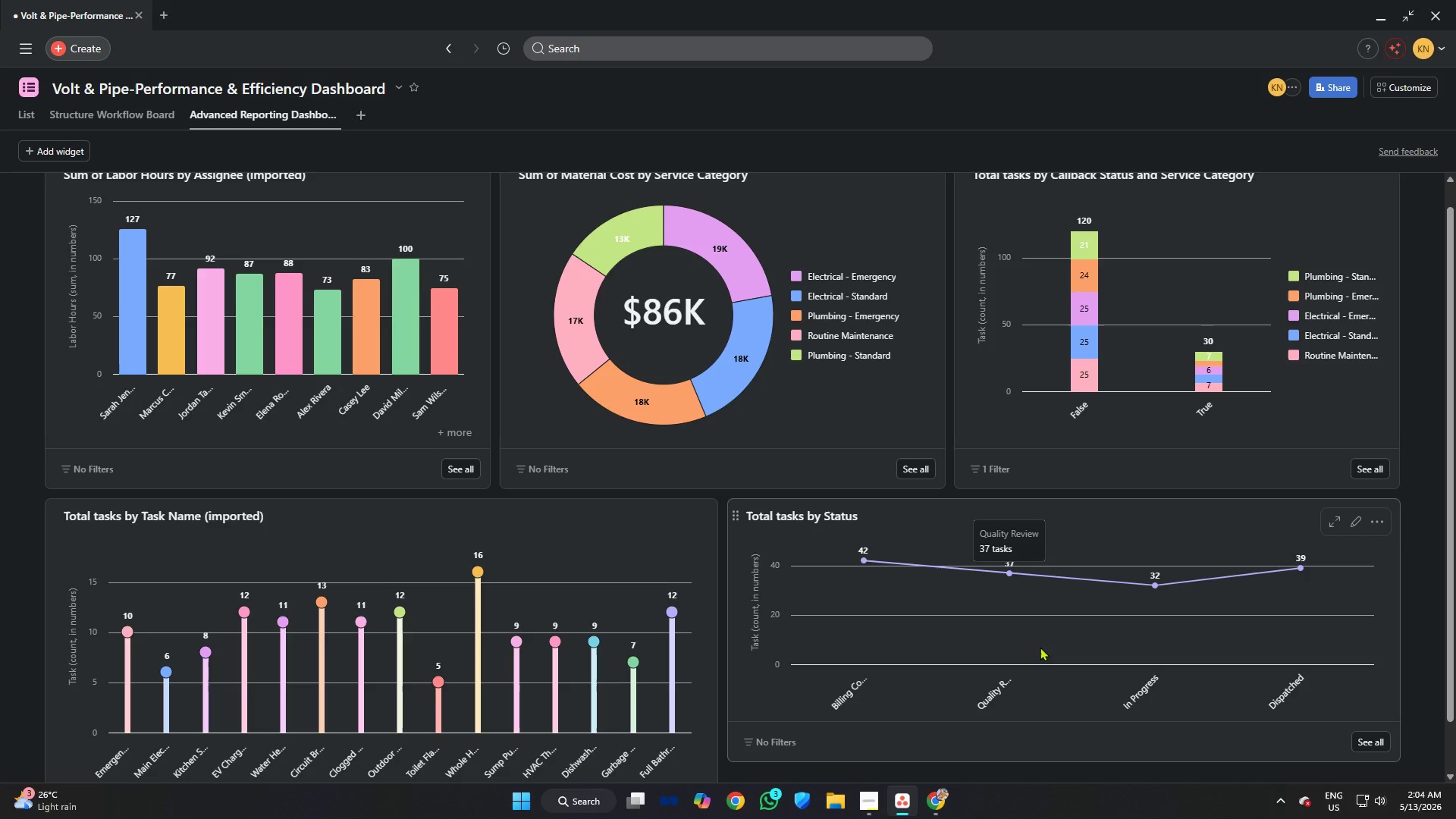 
scroll: coordinate [891, 263], scroll_direction: up, amount: 2.0
 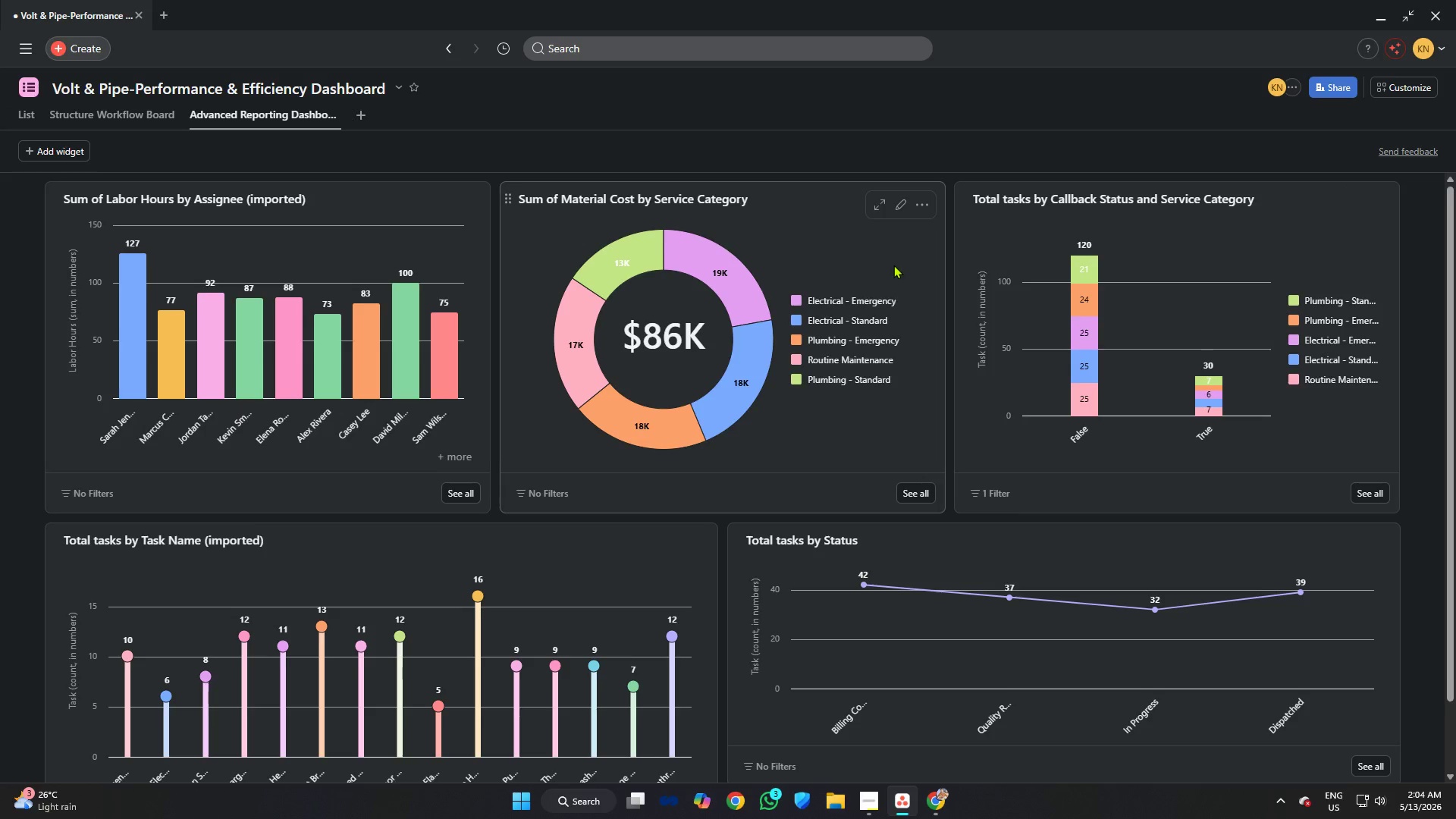 
scroll: coordinate [890, 270], scroll_direction: down, amount: 2.0
 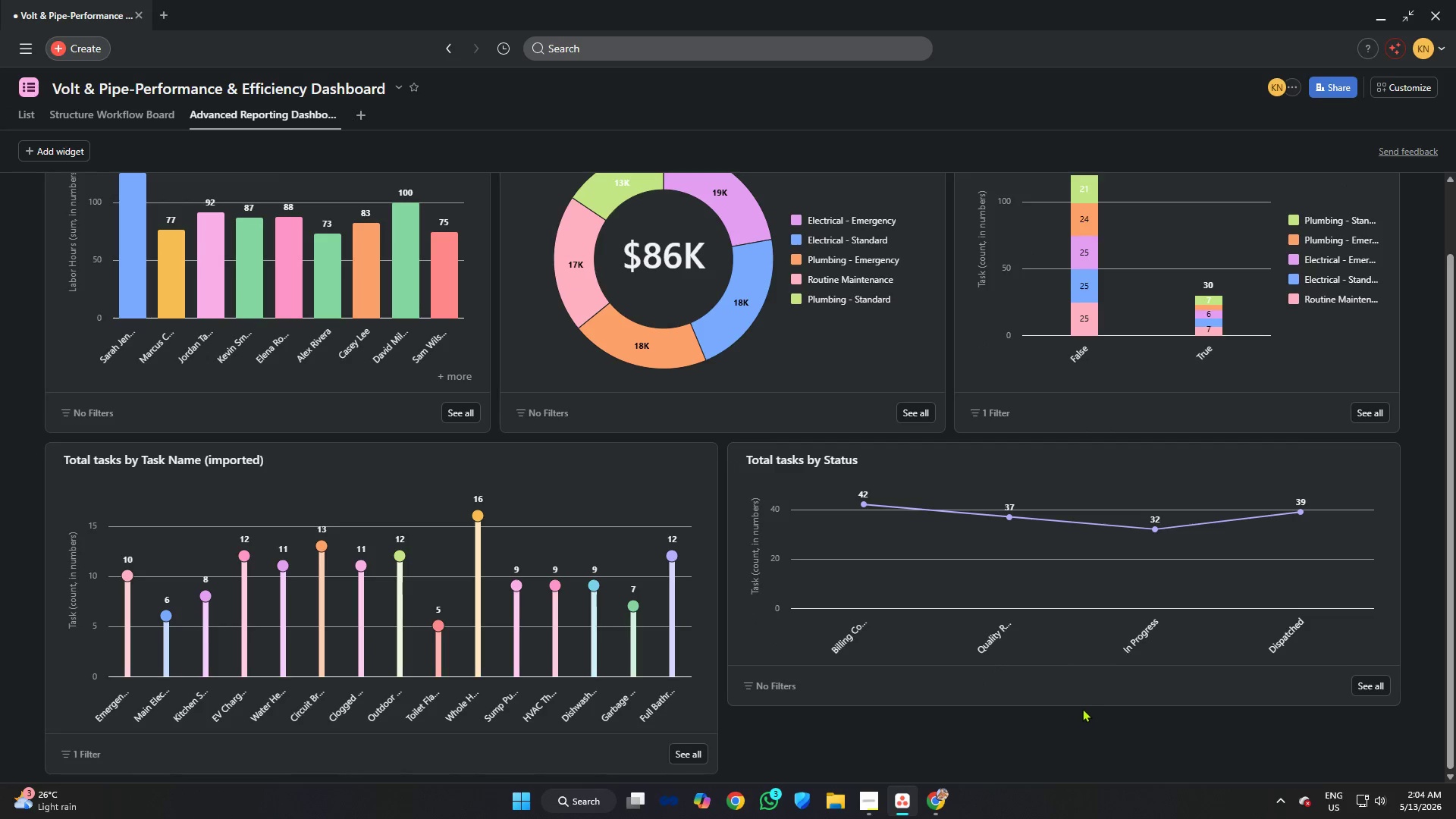 
left_click_drag(start_coordinate=[1080, 704], to_coordinate=[1075, 772])
 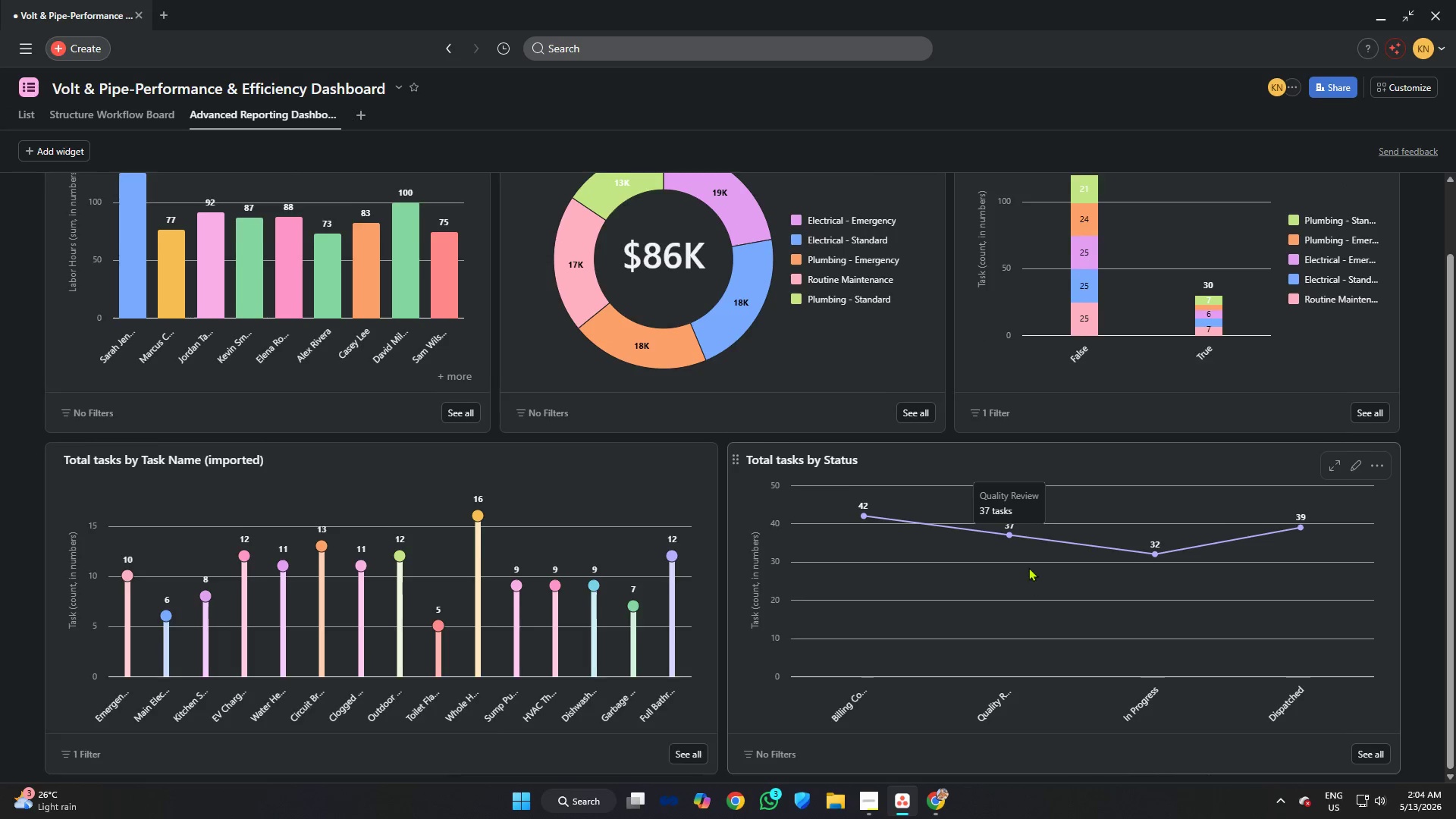 
scroll: coordinate [1028, 566], scroll_direction: up, amount: 1.0
 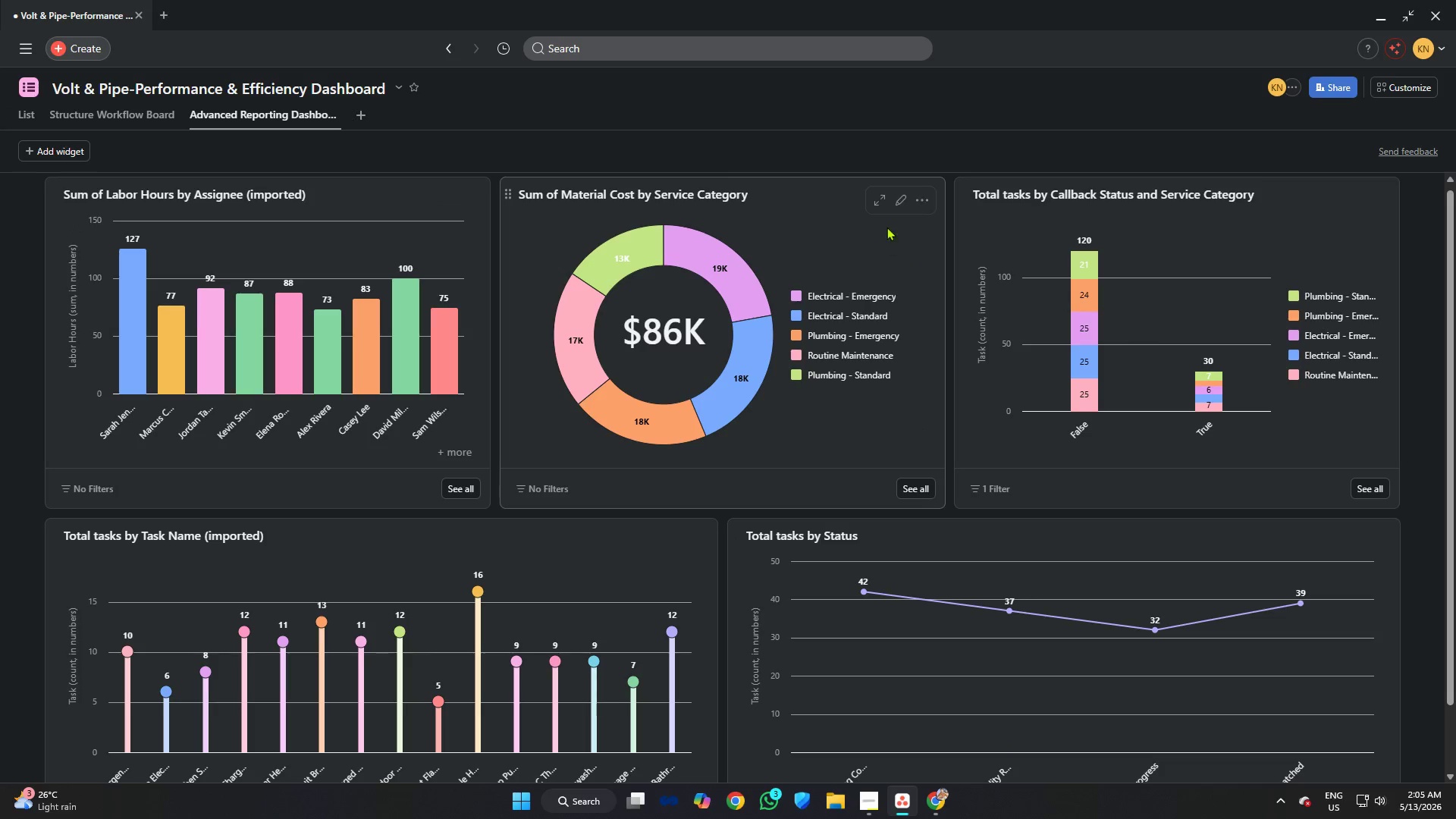 
left_click([895, 202])
 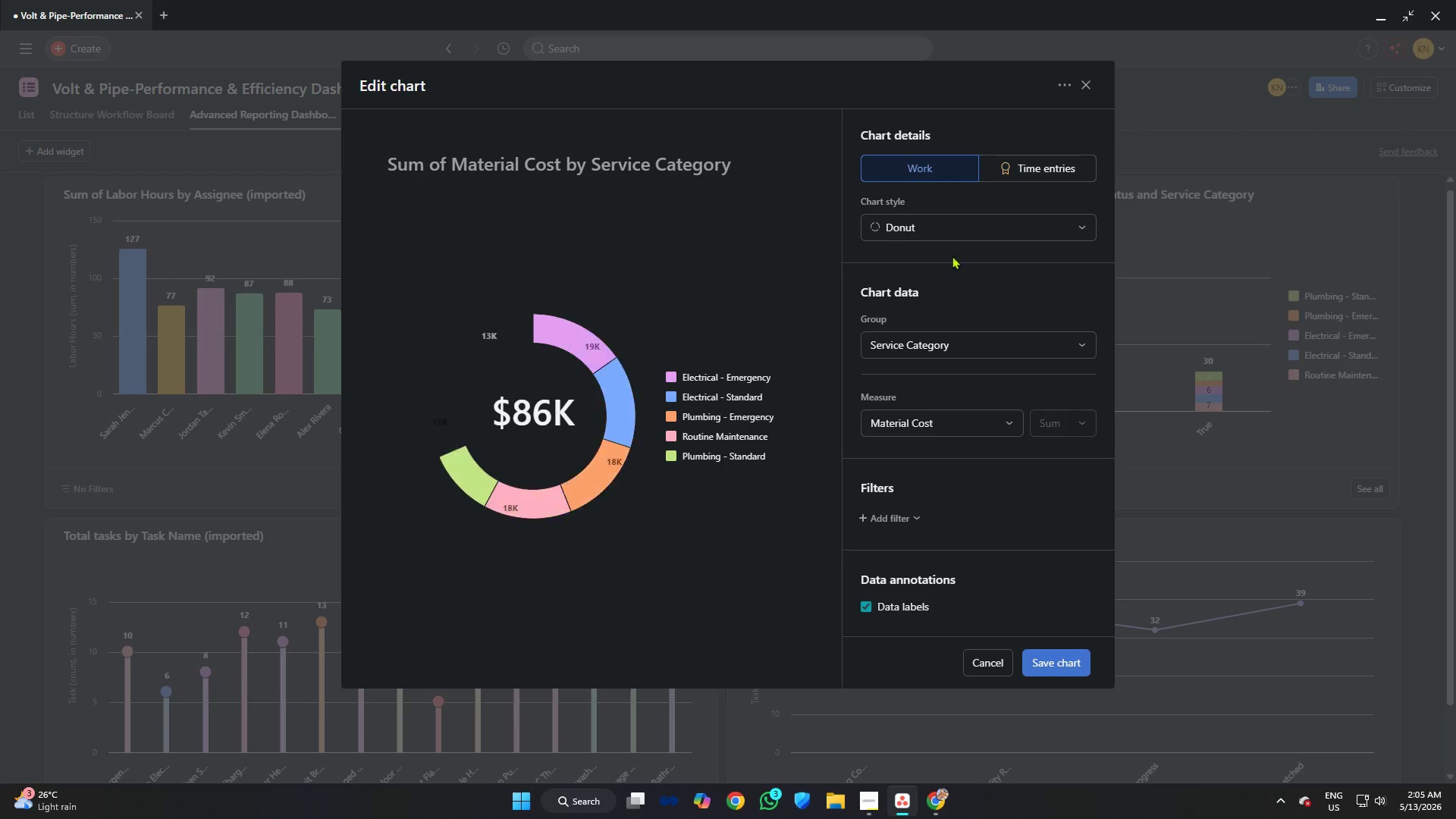 
left_click([962, 223])
 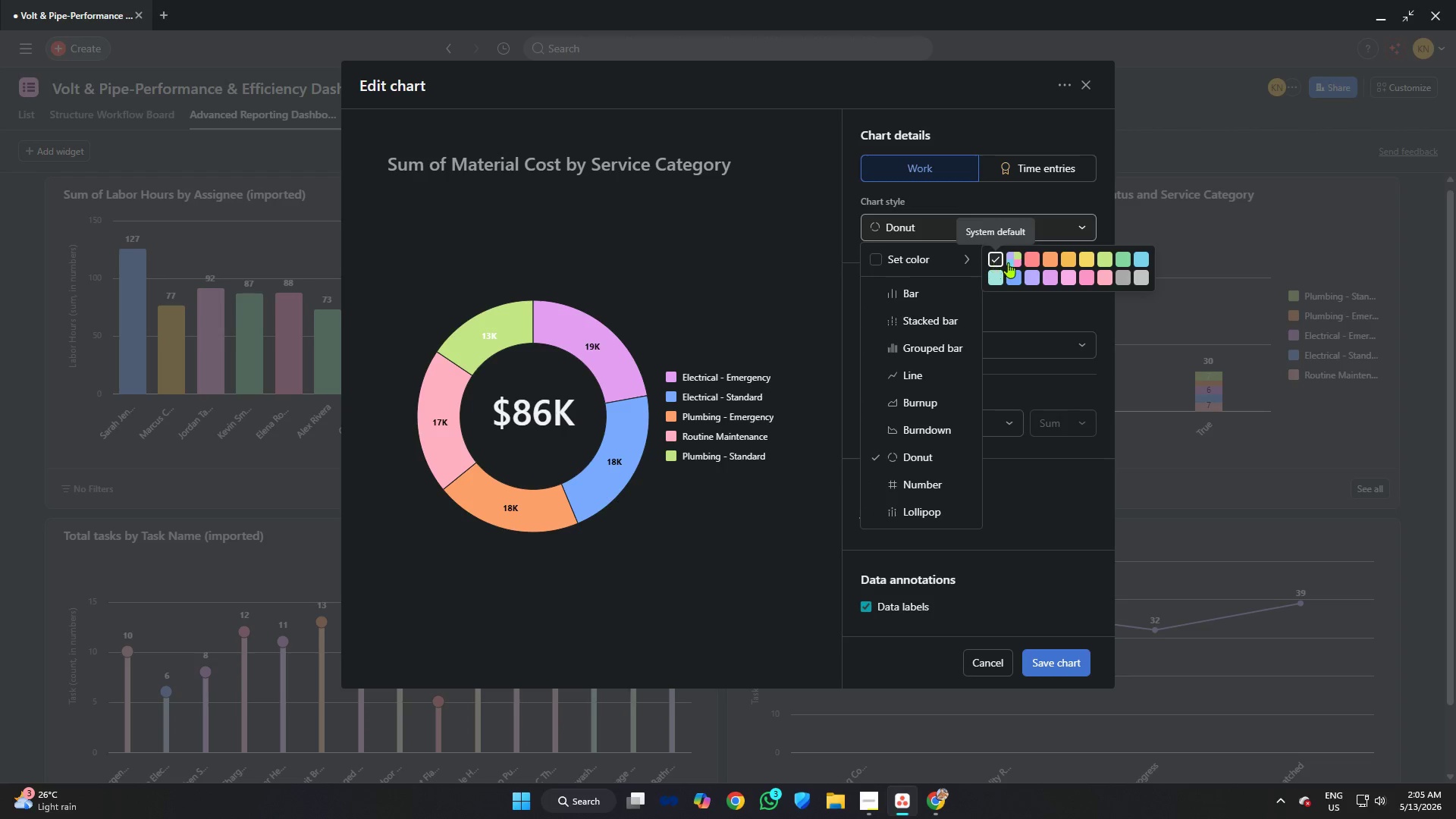 
left_click([1035, 256])
 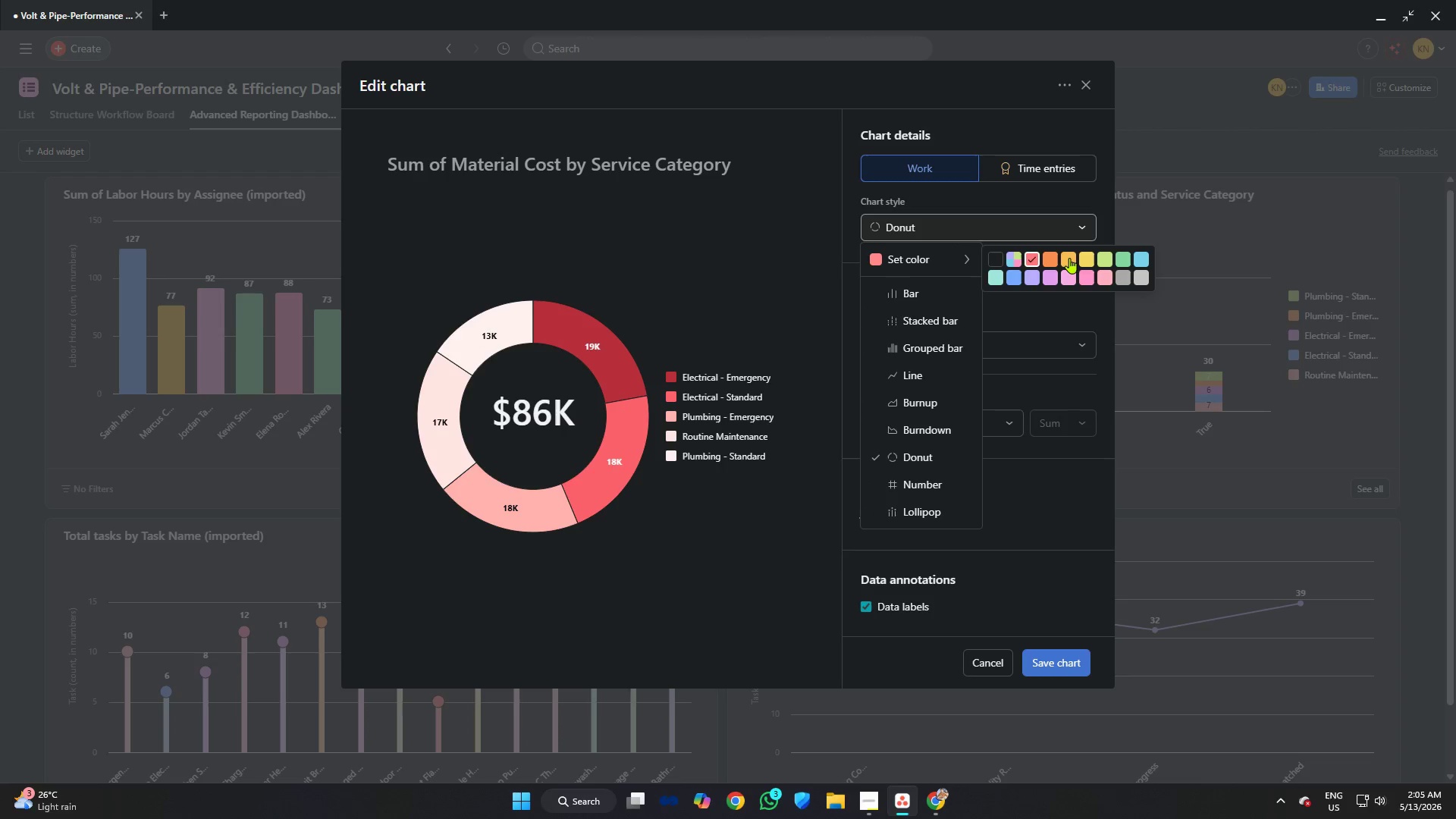 
left_click([1123, 256])
 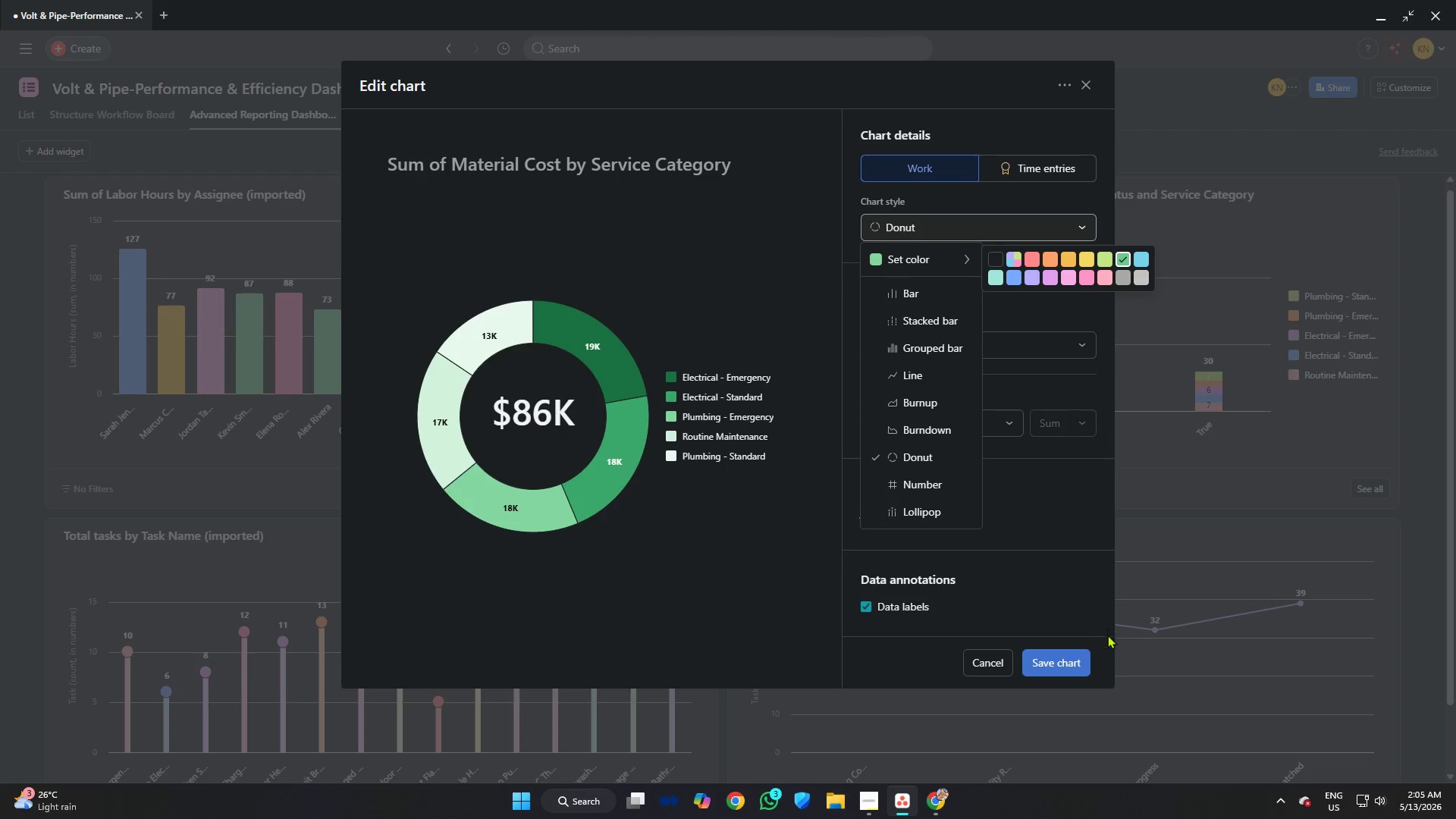 
left_click([1064, 663])
 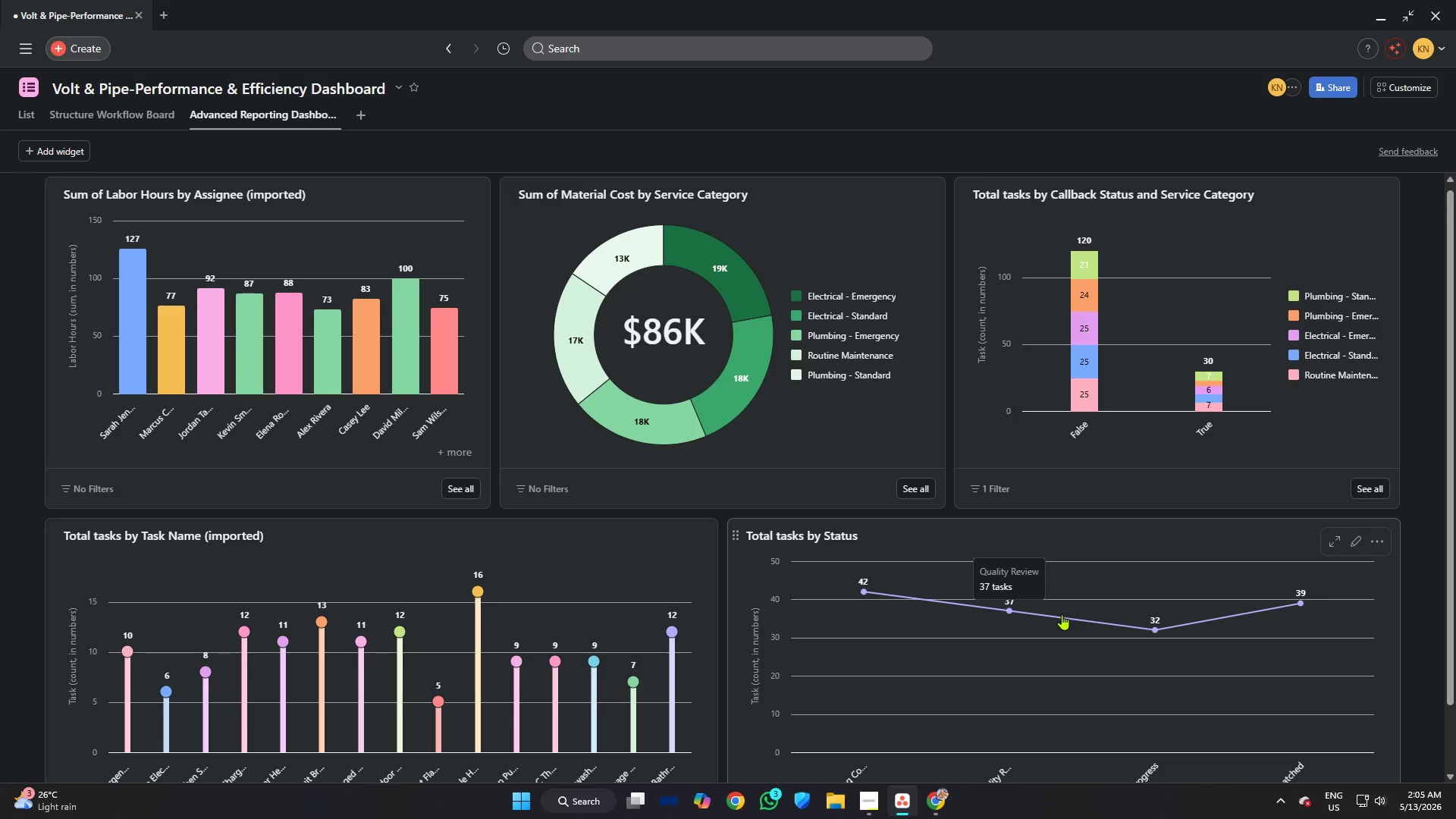 
wait(9.02)
 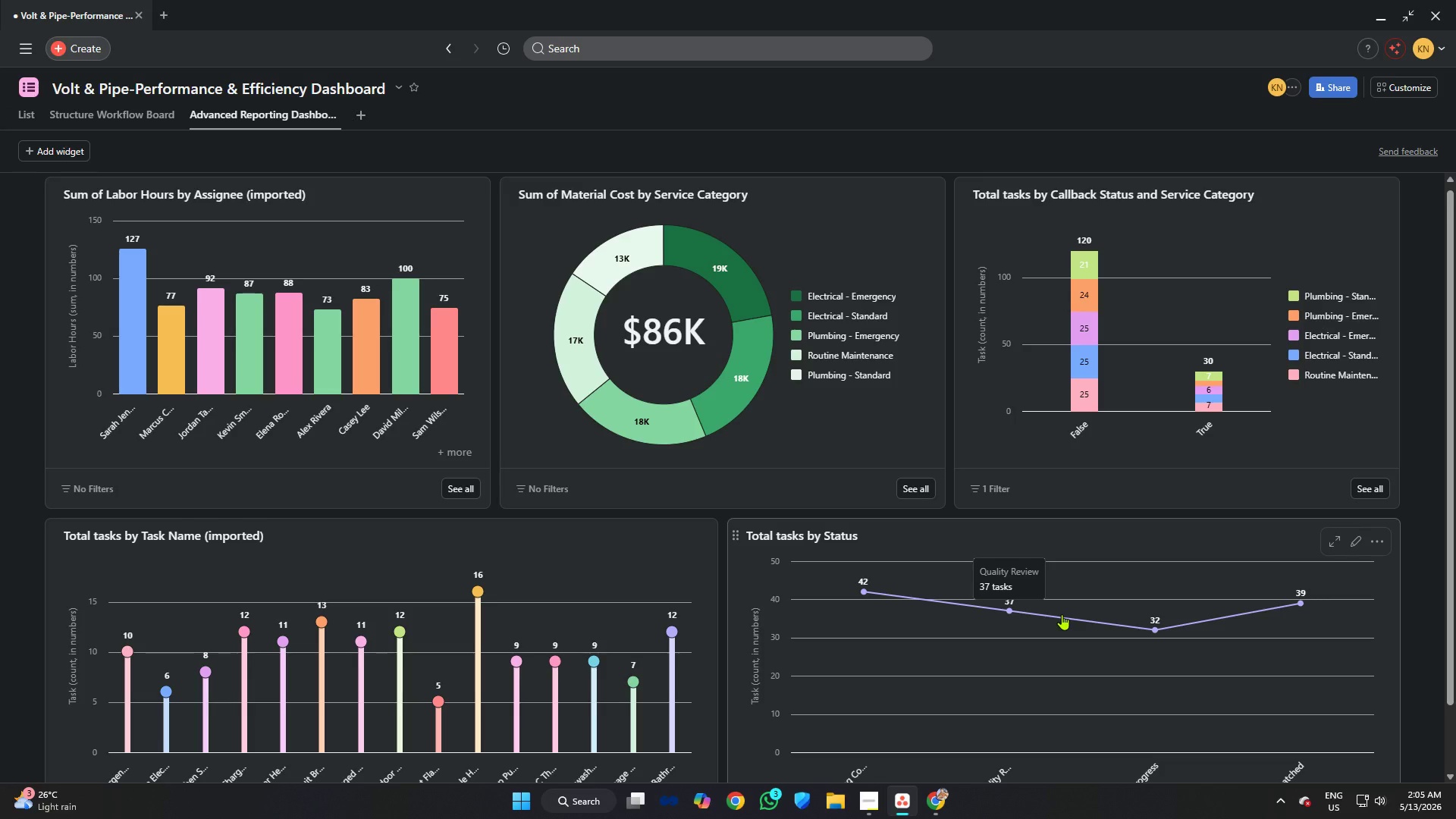 
key(Escape)
 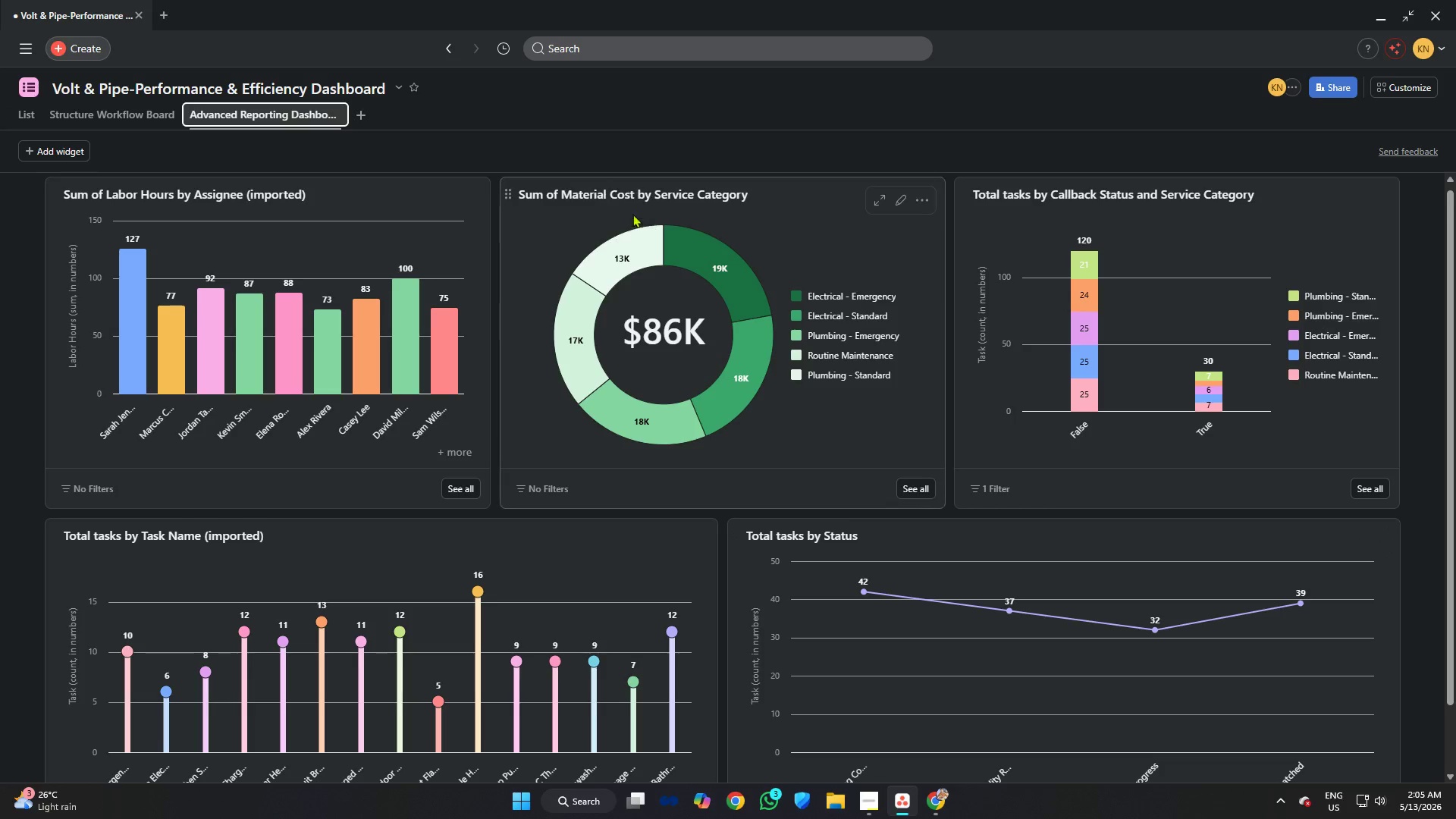 
left_click([670, 96])
 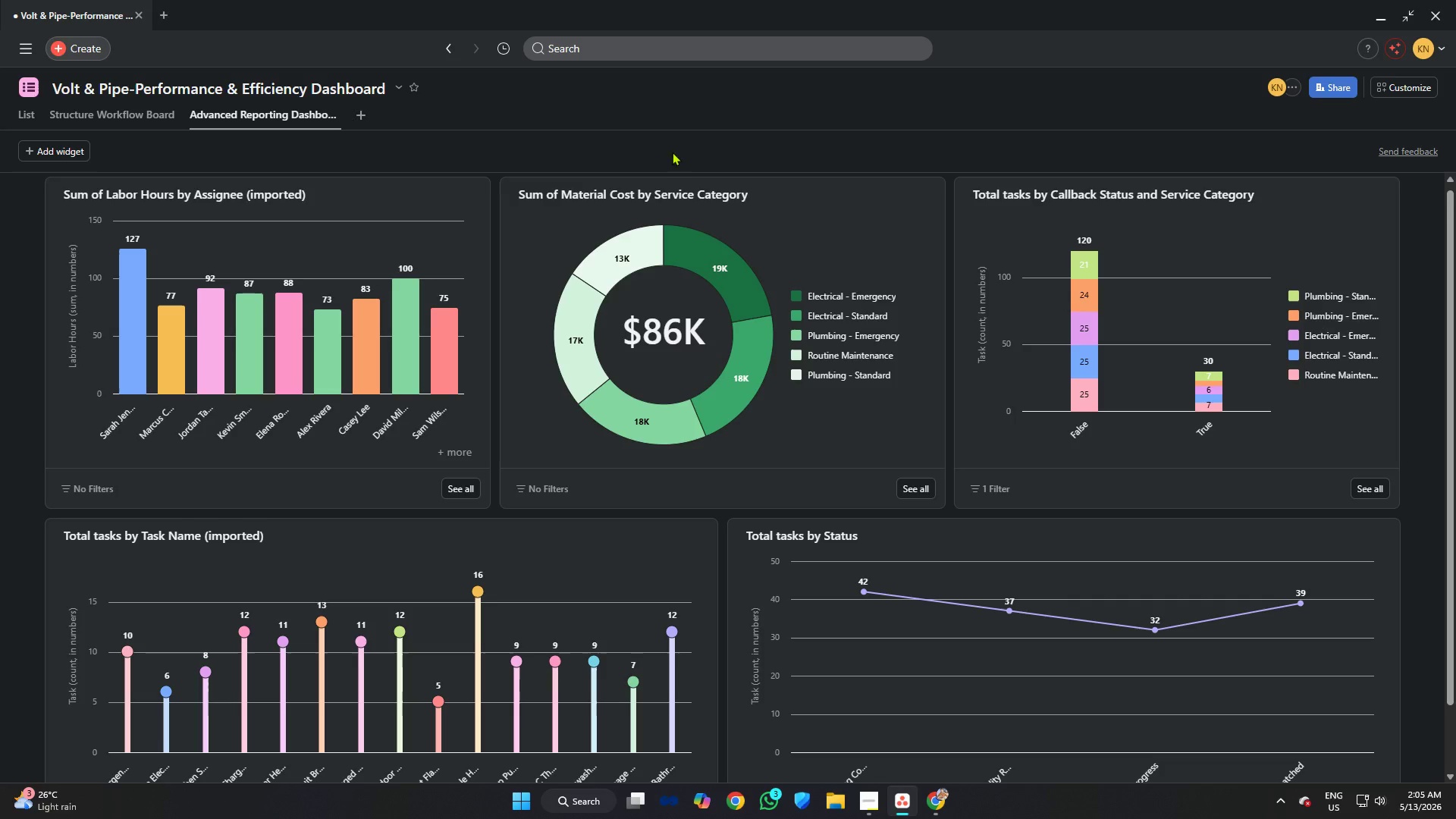 
scroll: coordinate [687, 201], scroll_direction: none, amount: 0.0
 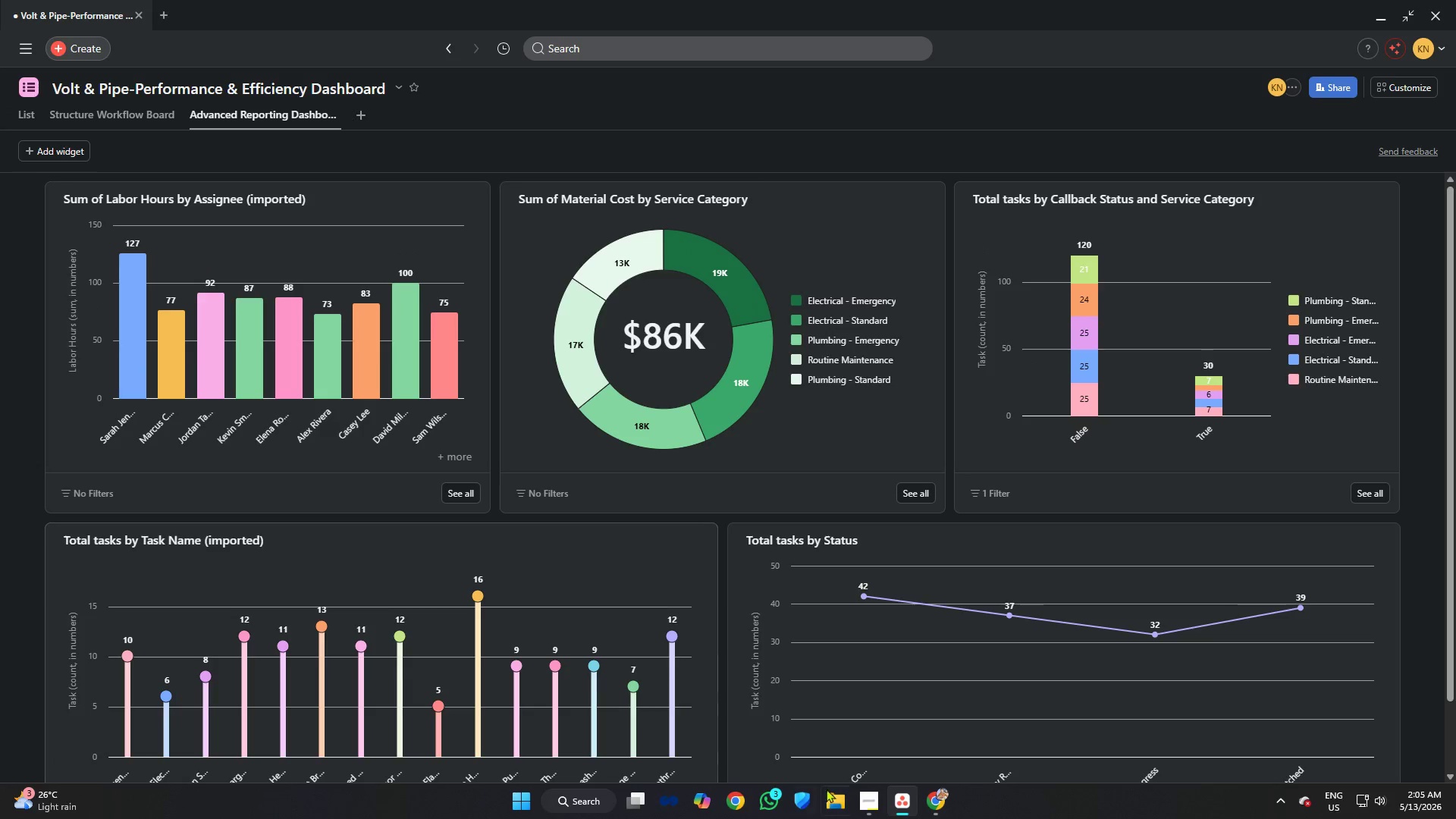 
left_click([868, 799])